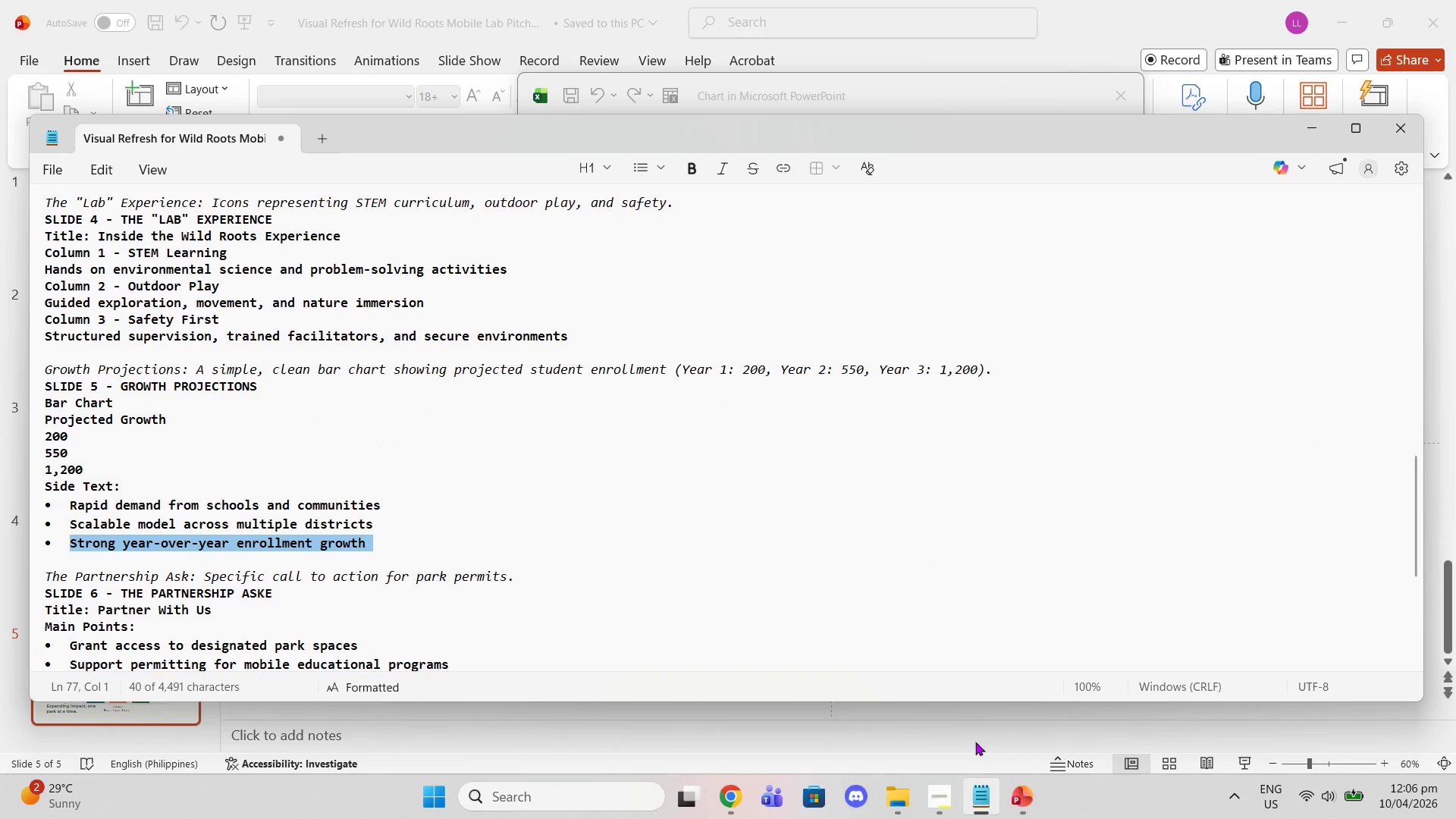 
scroll: coordinate [596, 446], scroll_direction: up, amount: 5.0
 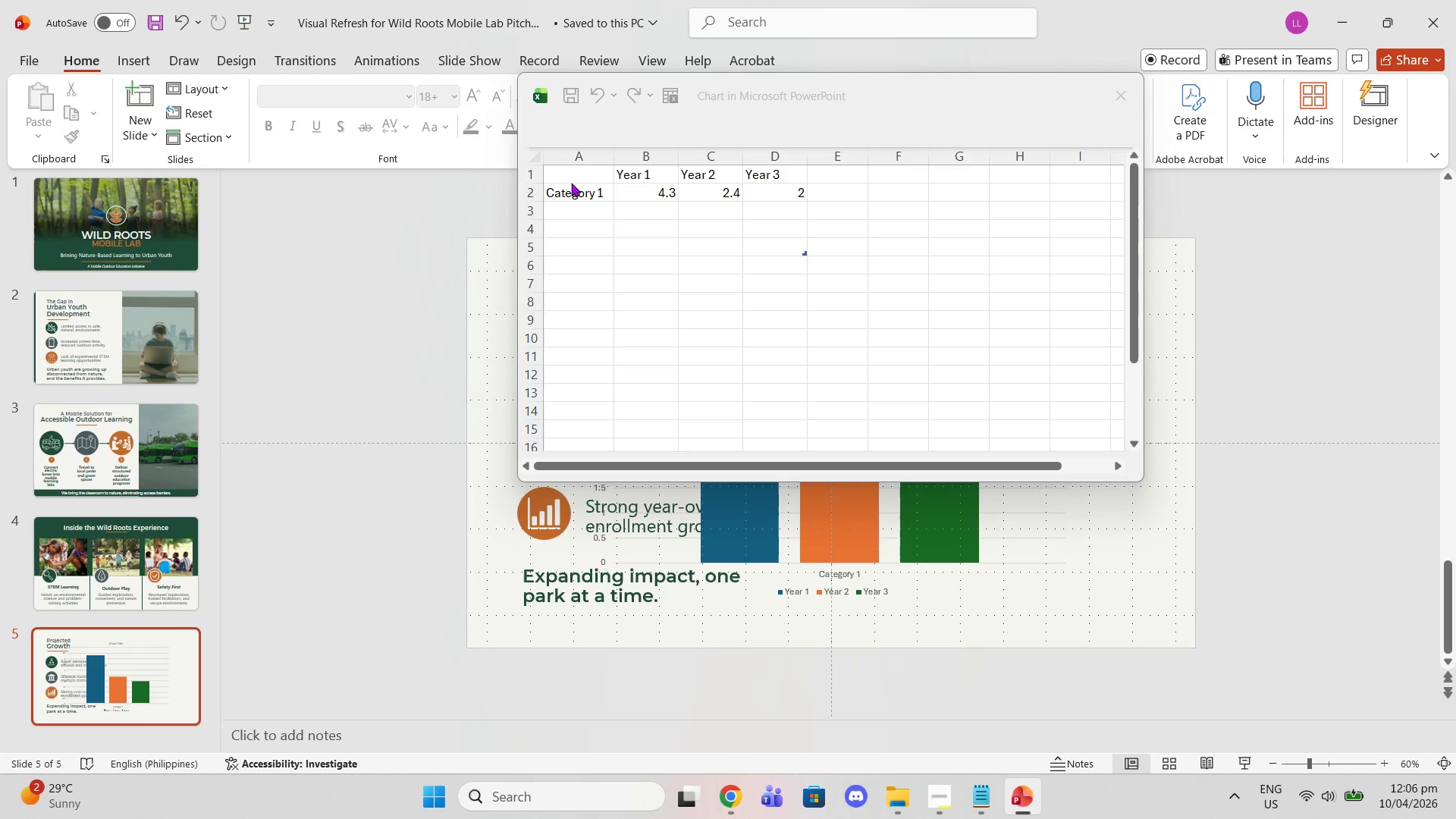 
double_click([574, 190])
 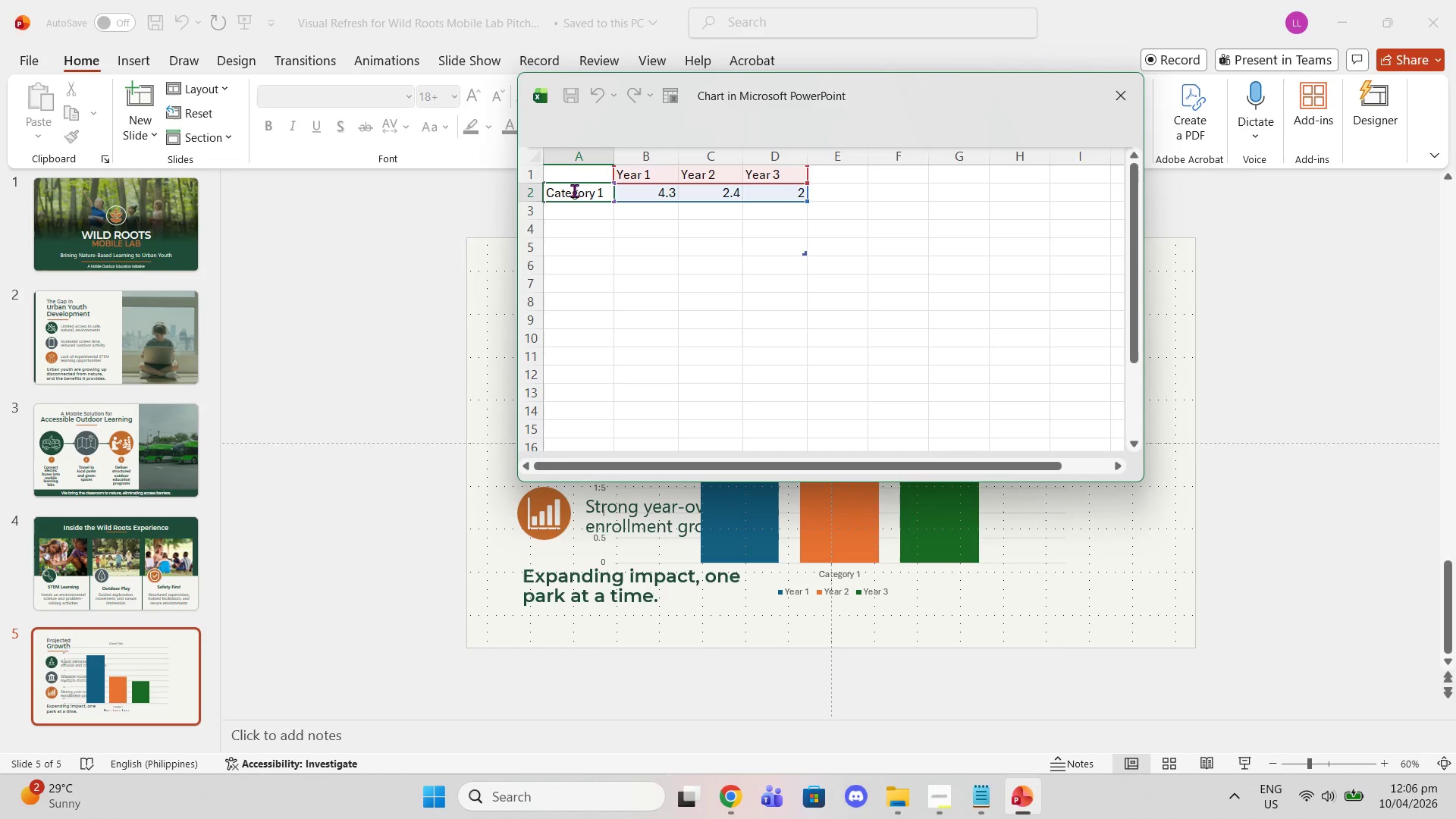 
triple_click([574, 190])
 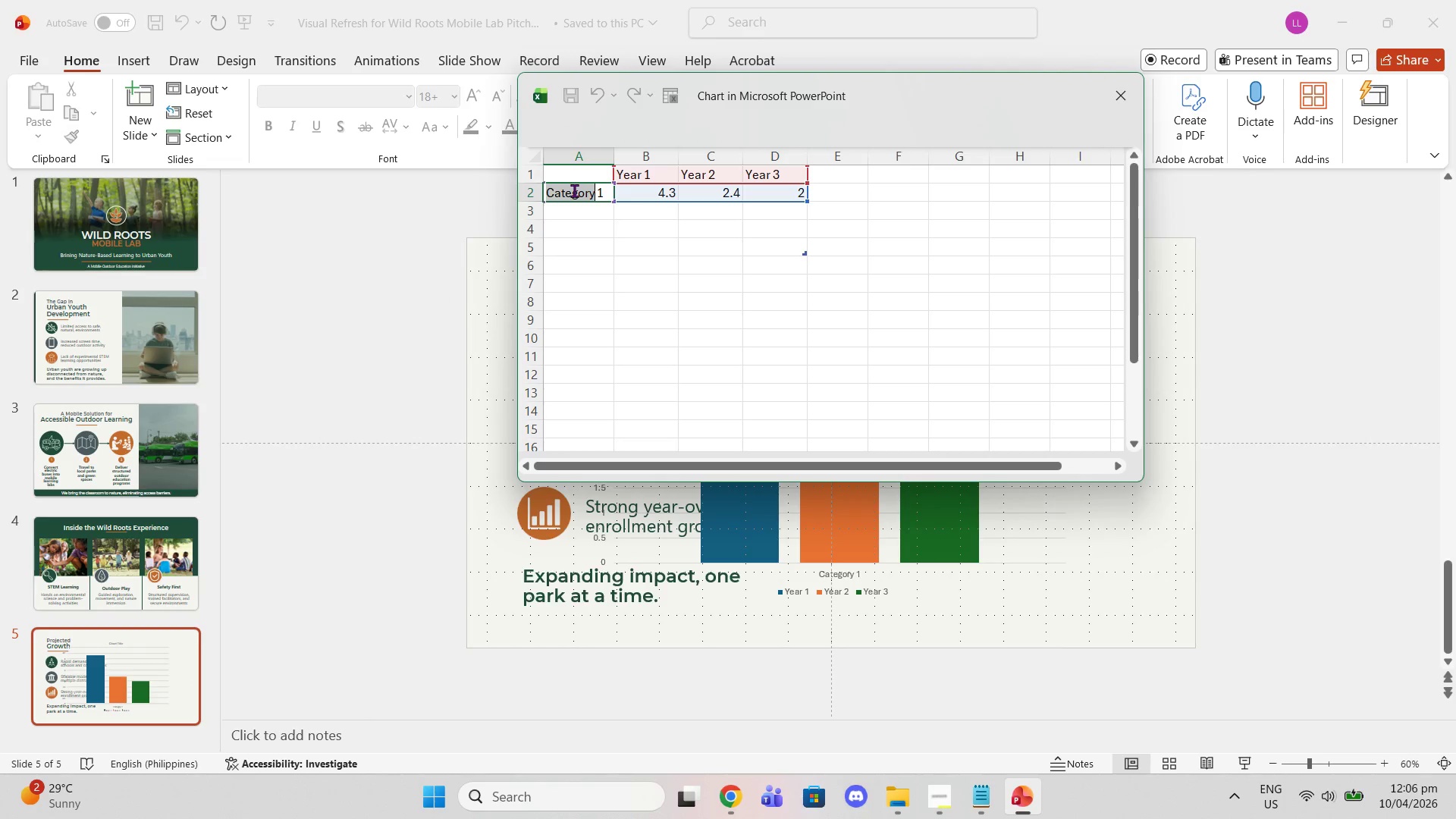 
left_click_drag(start_coordinate=[574, 190], to_coordinate=[573, 187])
 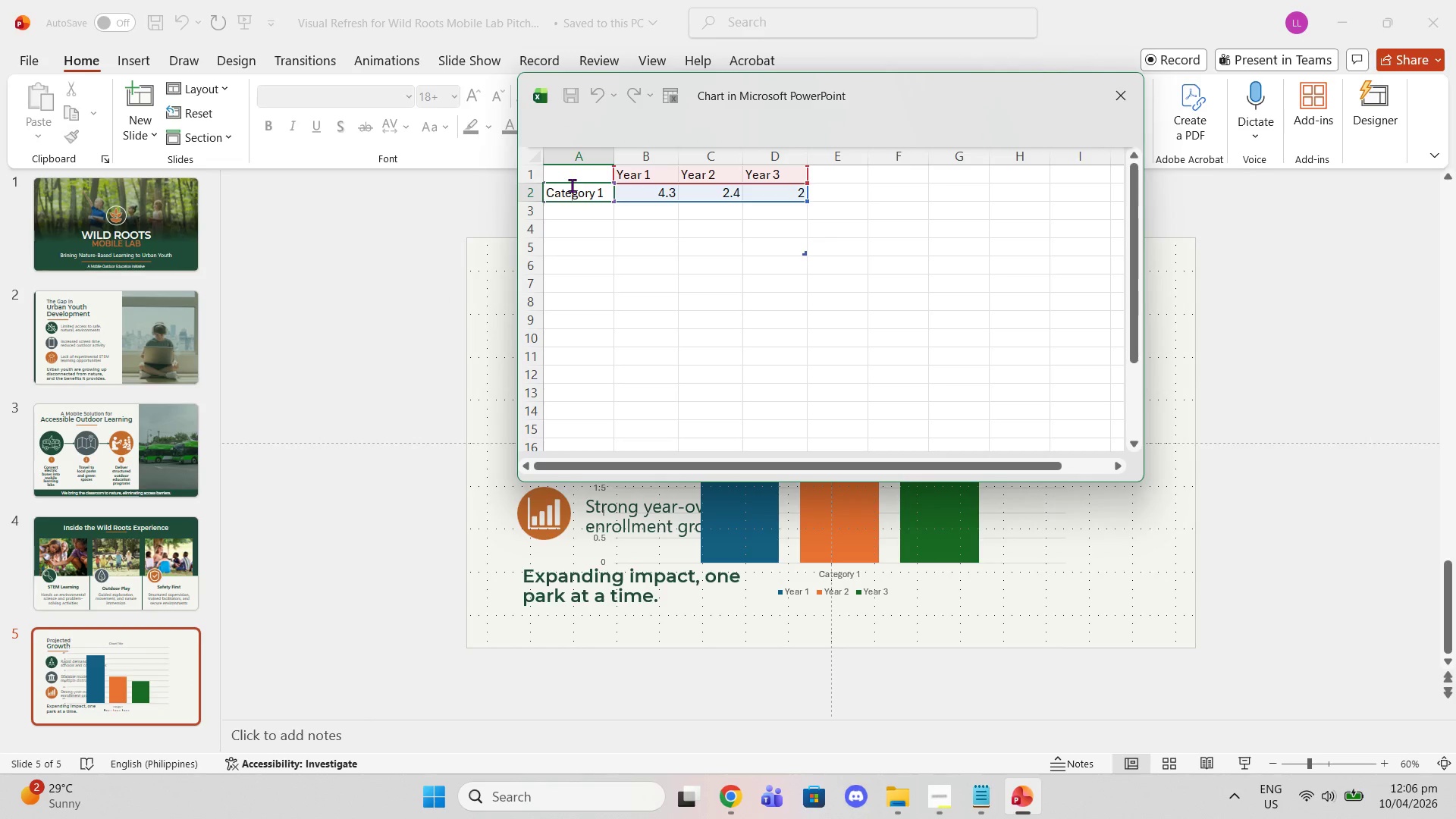 
double_click([572, 185])
 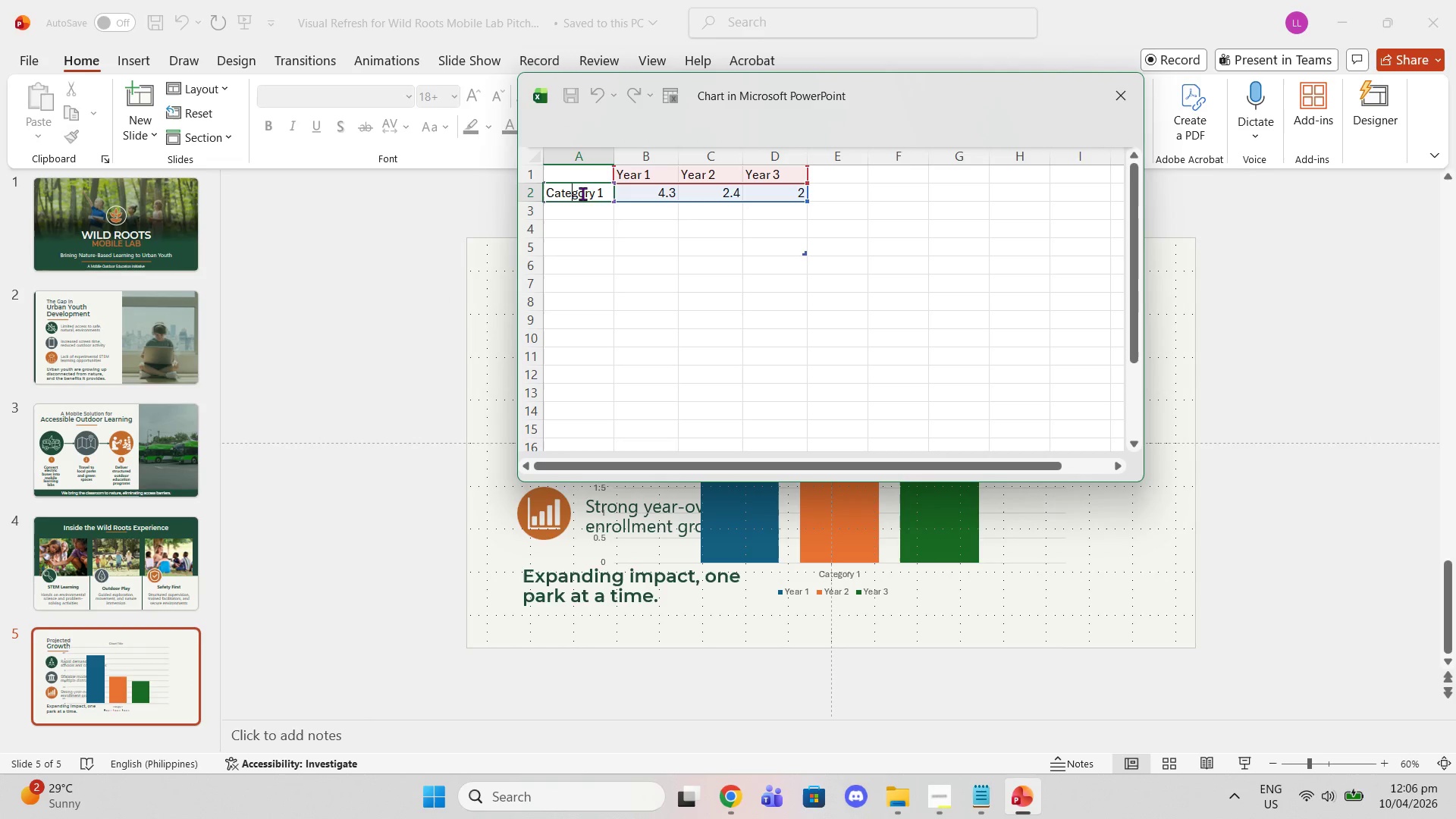 
double_click([582, 193])
 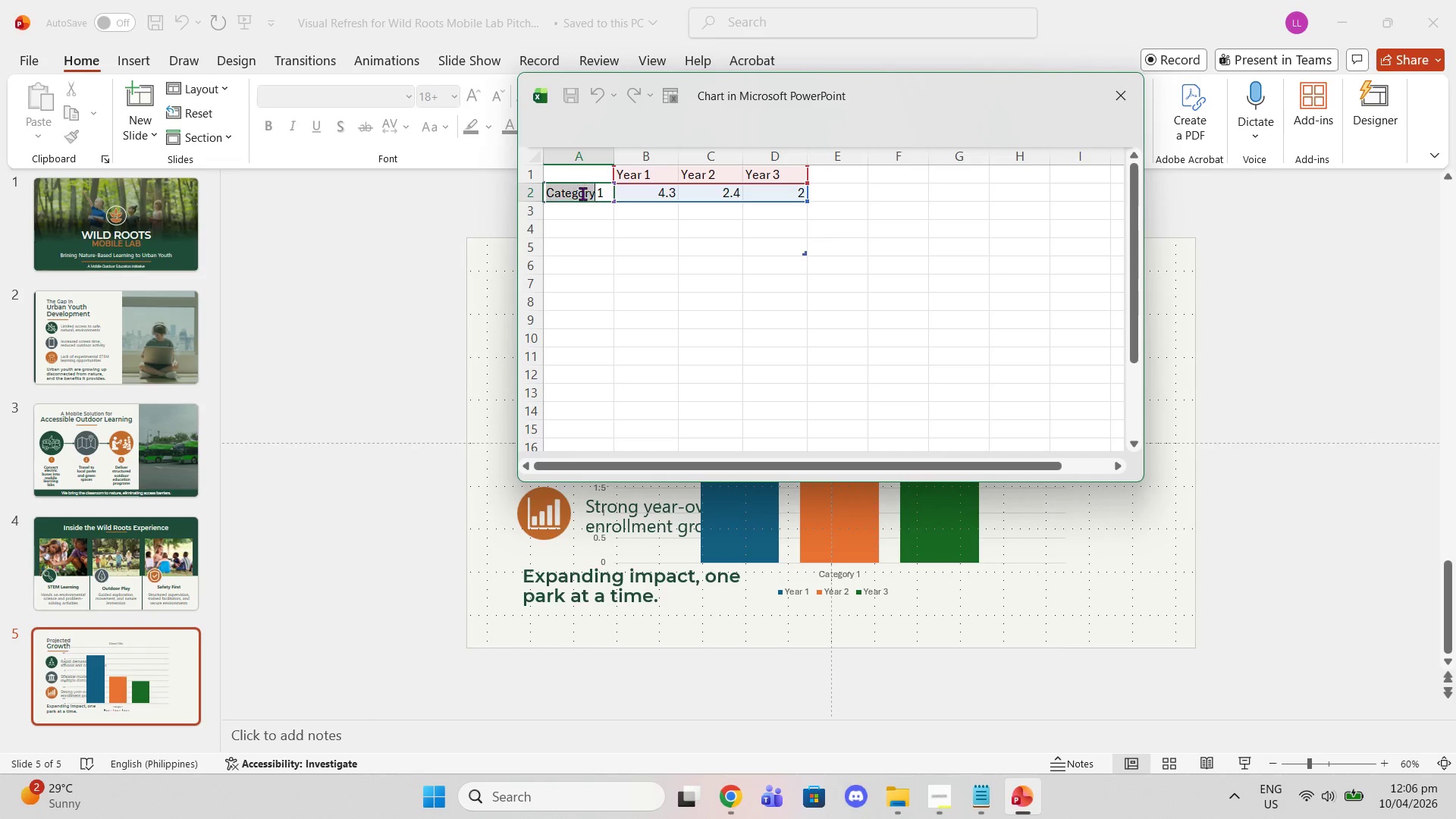 
triple_click([582, 193])
 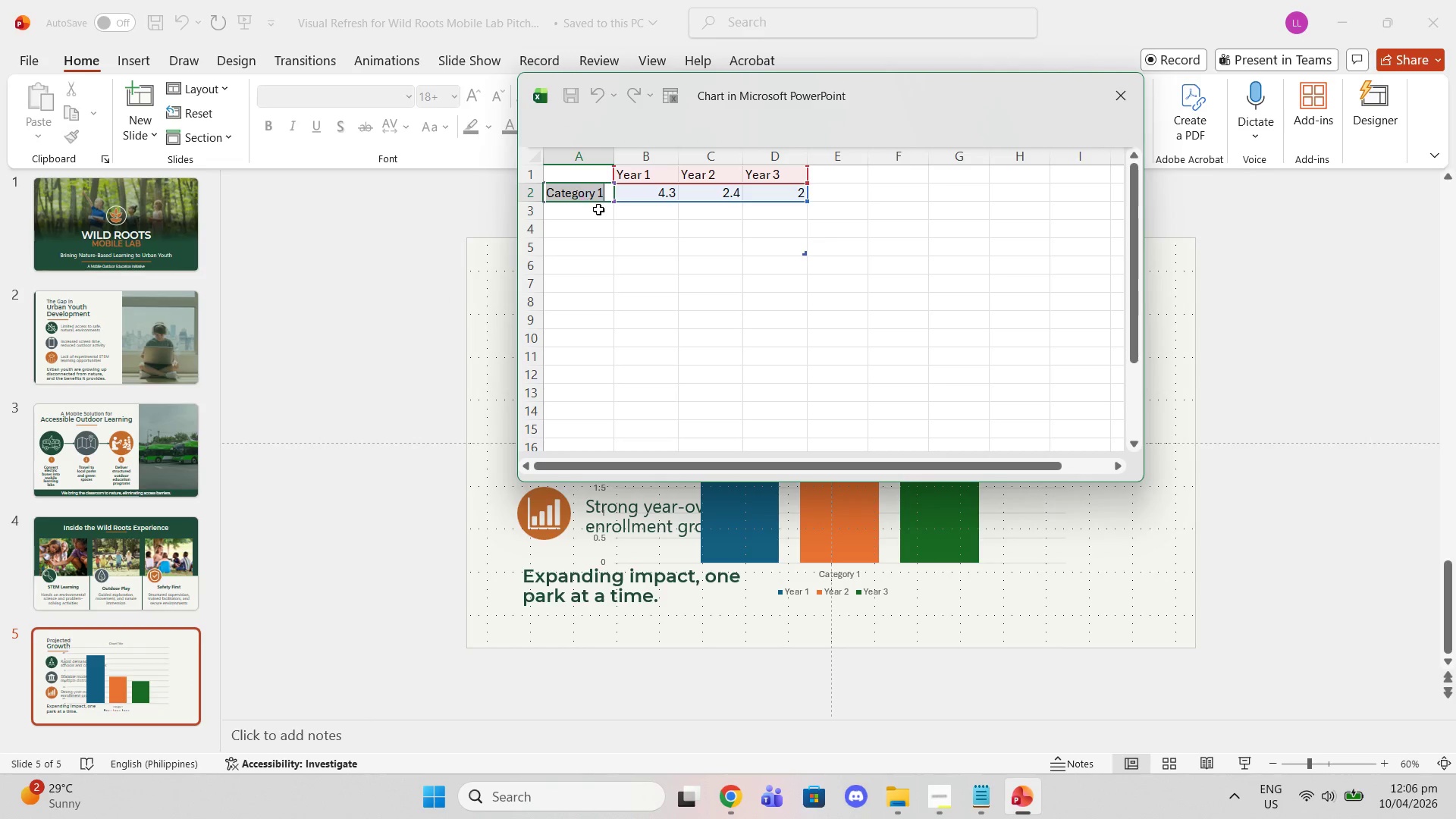 
type(Enrollment)
 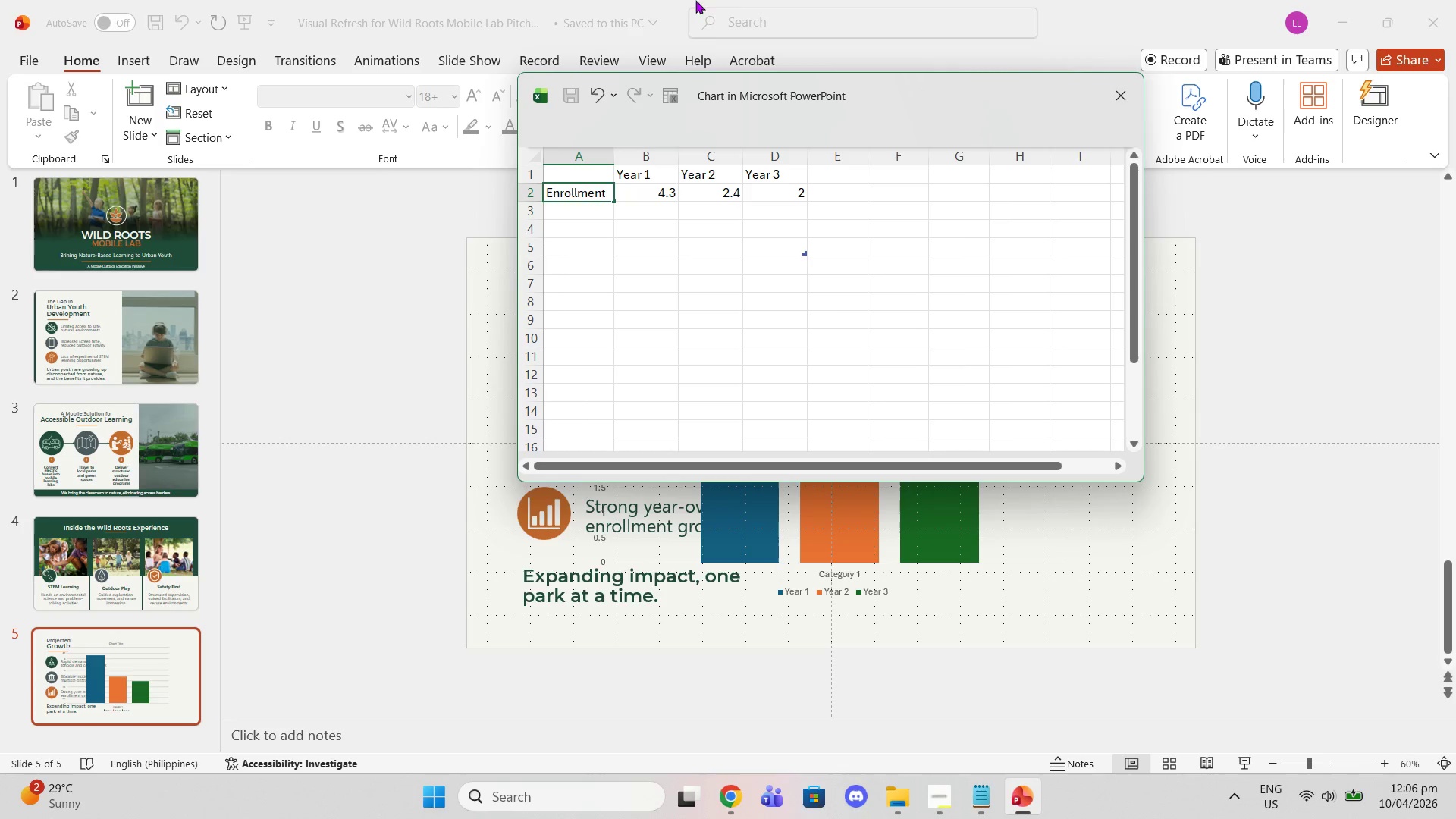 
left_click_drag(start_coordinate=[901, 96], to_coordinate=[868, 194])
 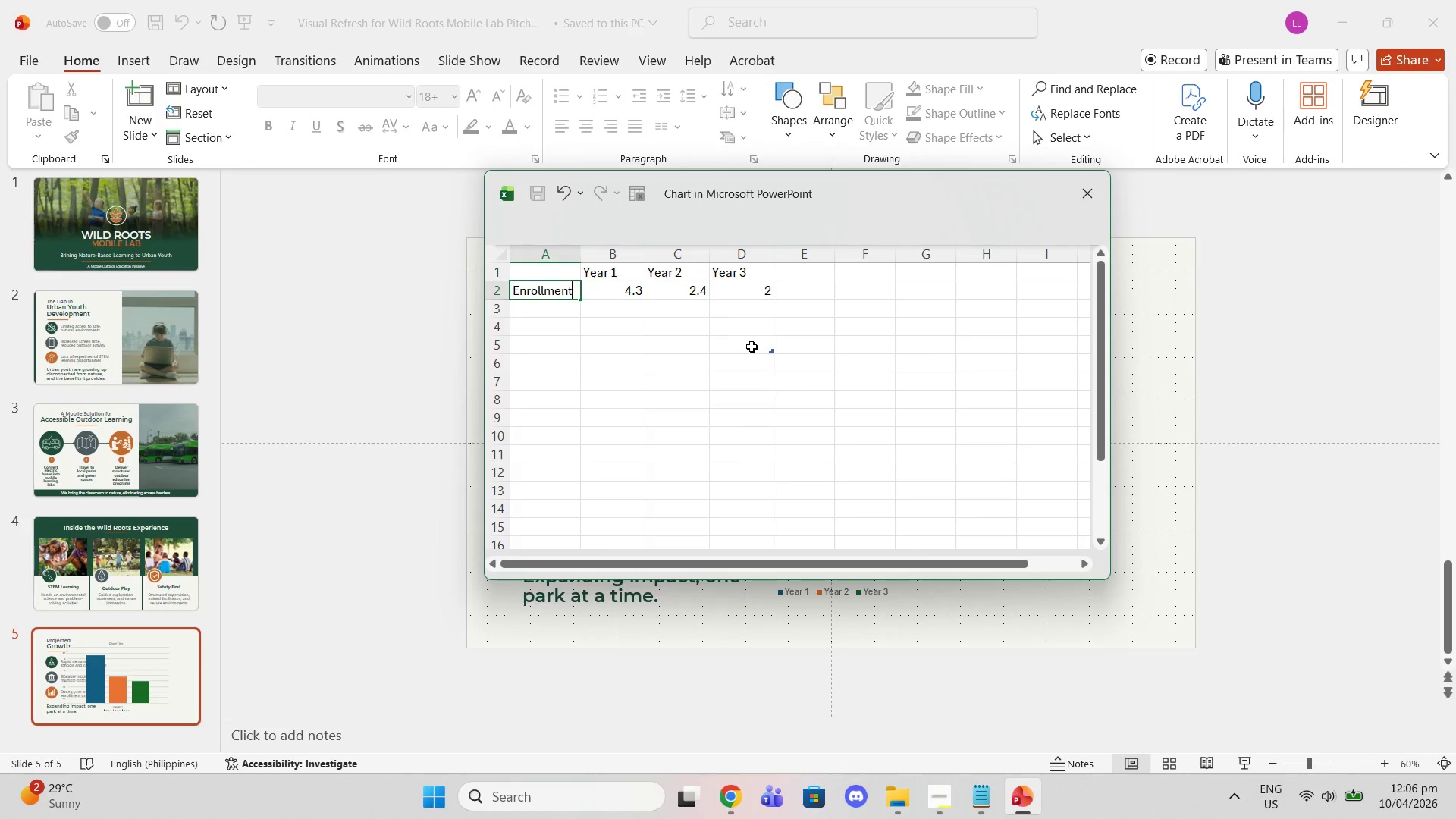 
scroll: coordinate [752, 347], scroll_direction: up, amount: 1.0
 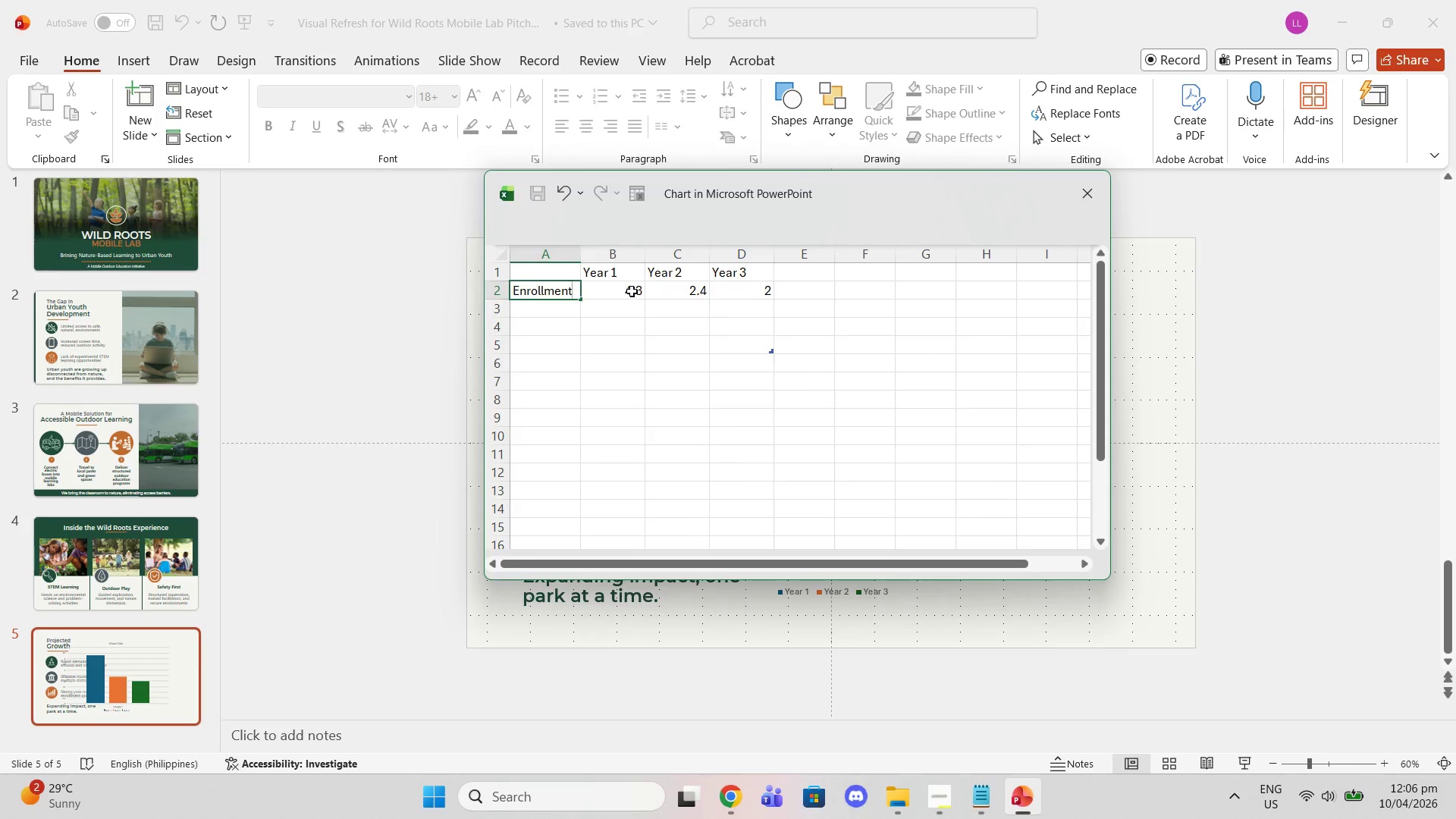 
double_click([632, 291])
 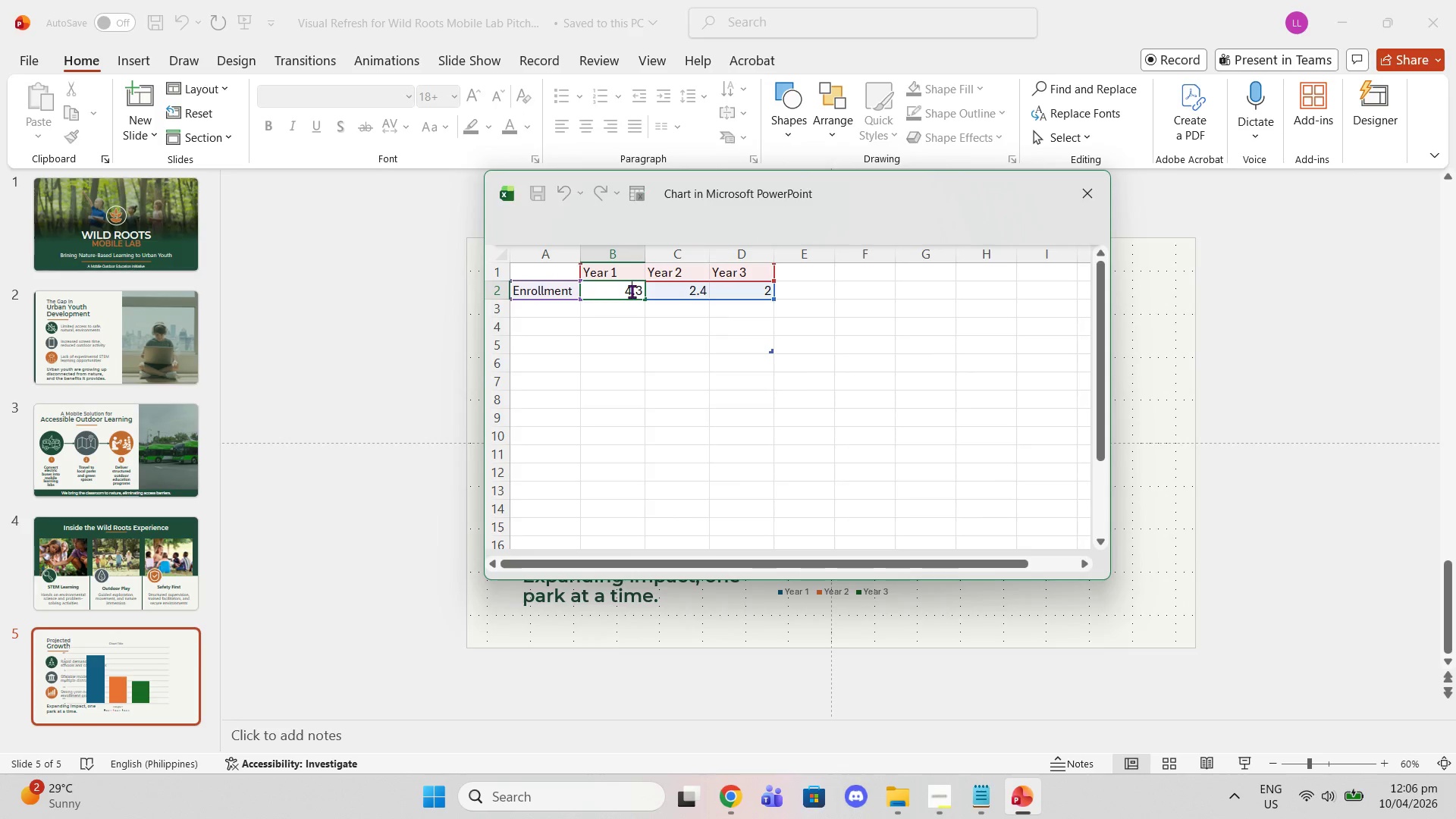 
triple_click([632, 291])
 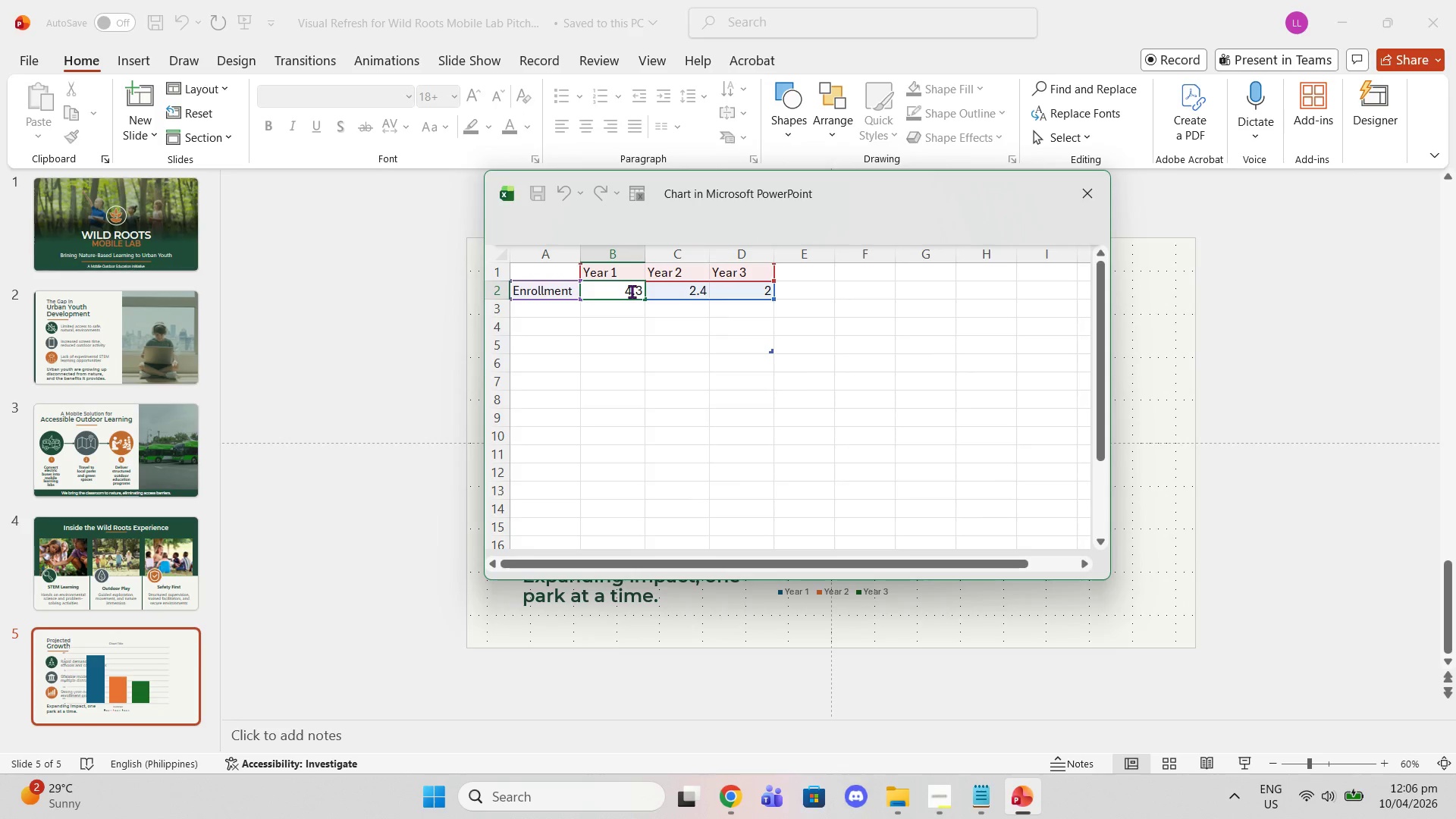 
triple_click([632, 291])
 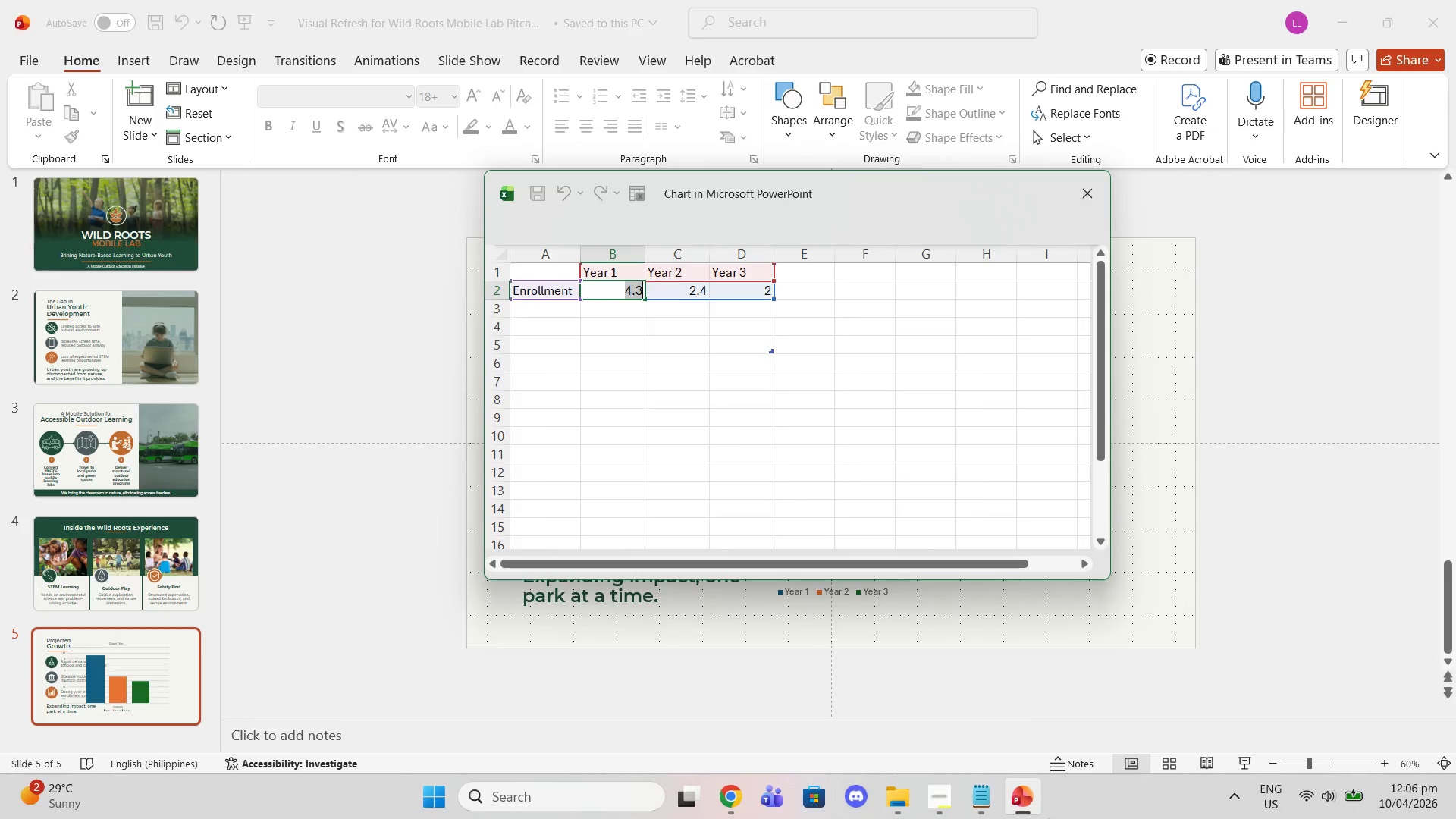 
left_click([984, 792])
 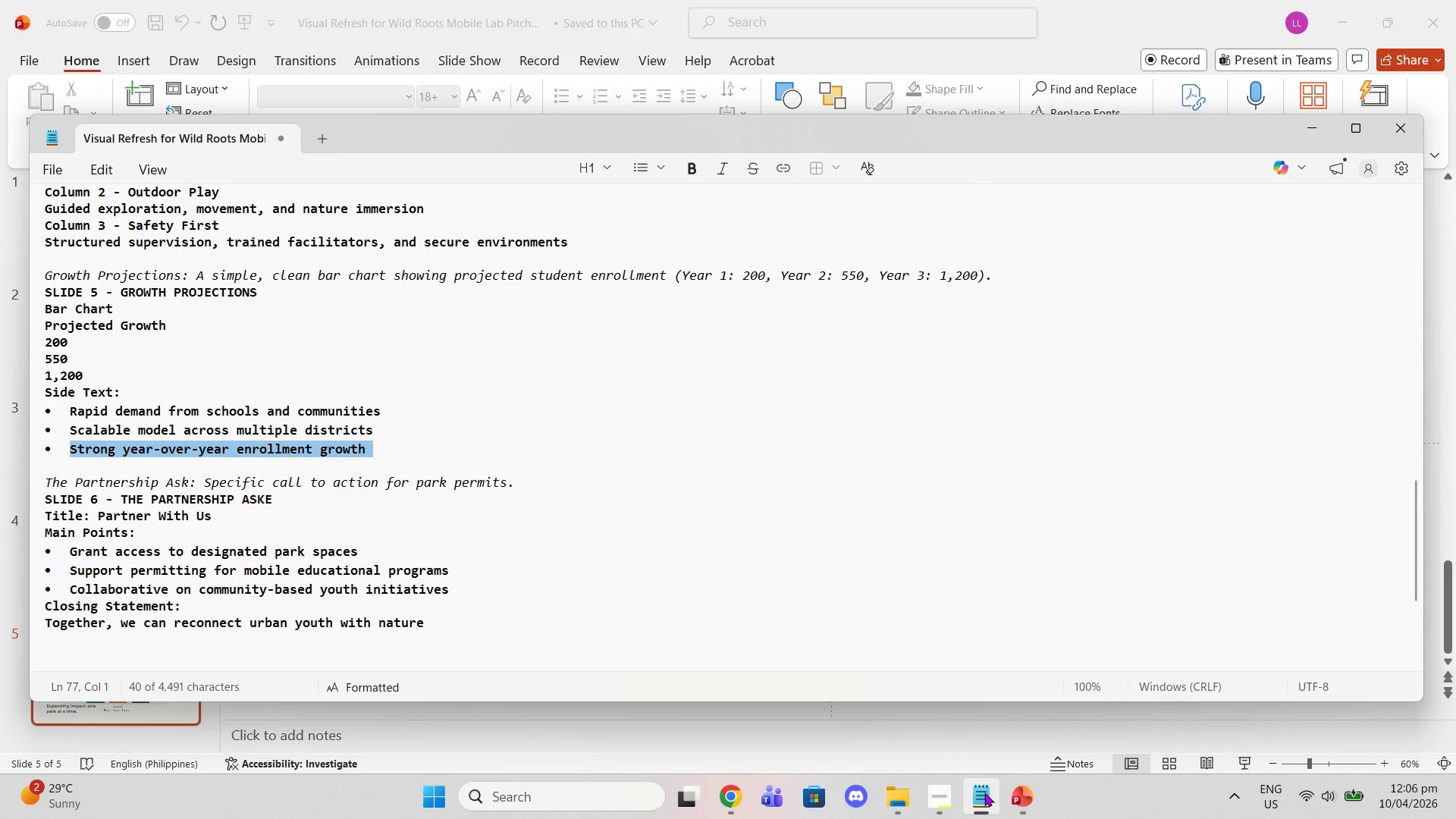 
left_click([984, 792])
 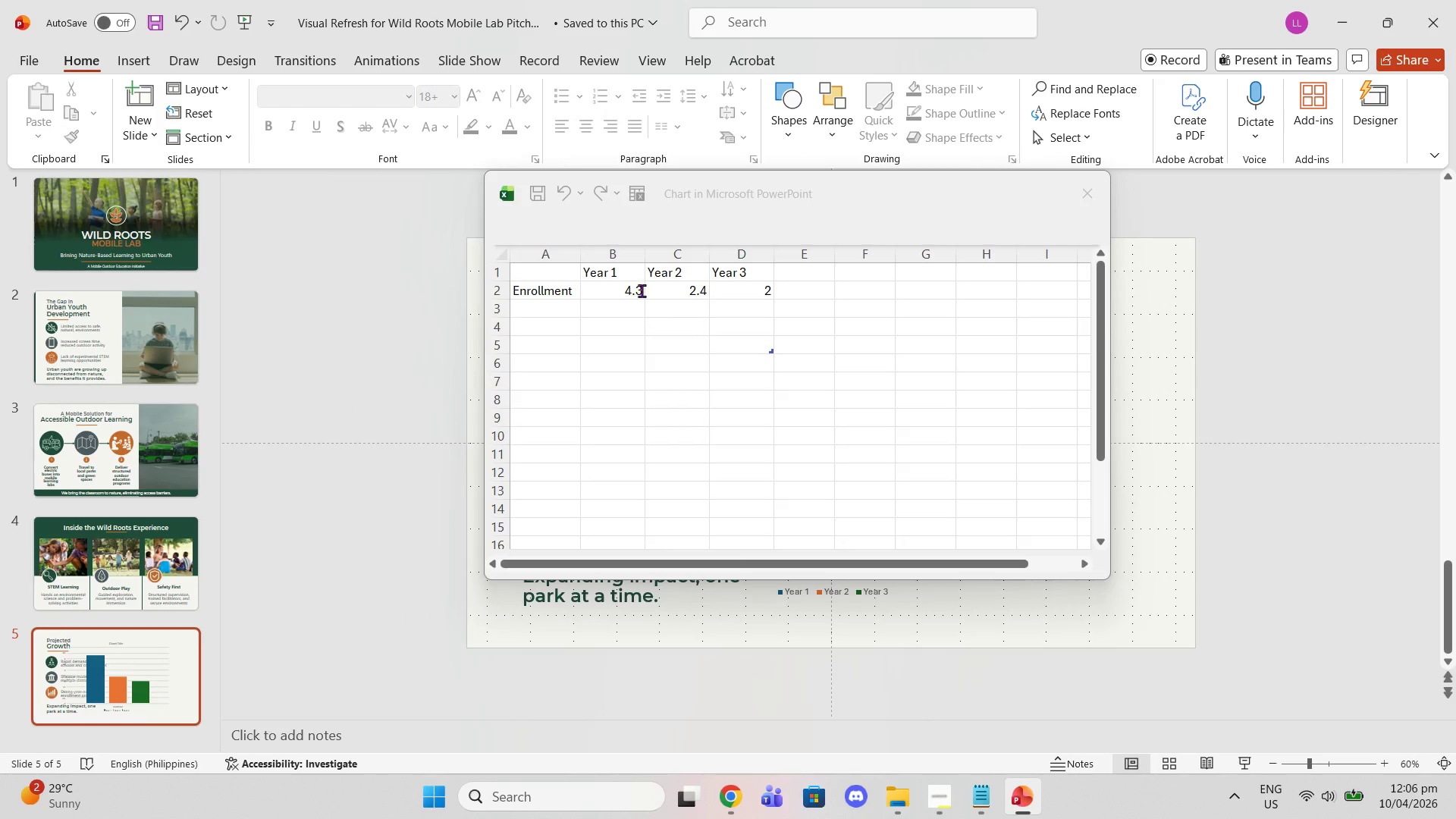 
double_click([642, 290])
 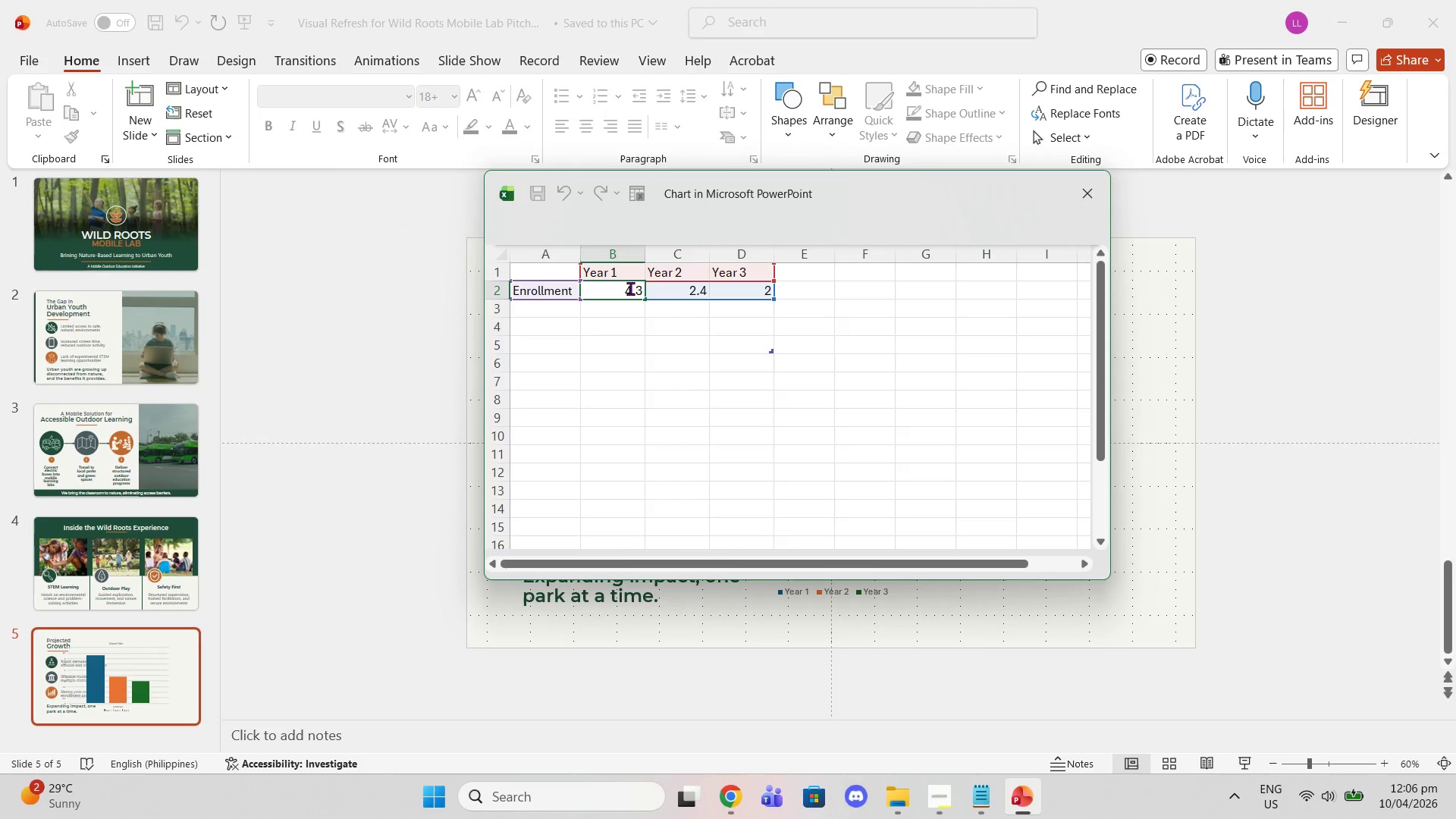 
double_click([630, 288])
 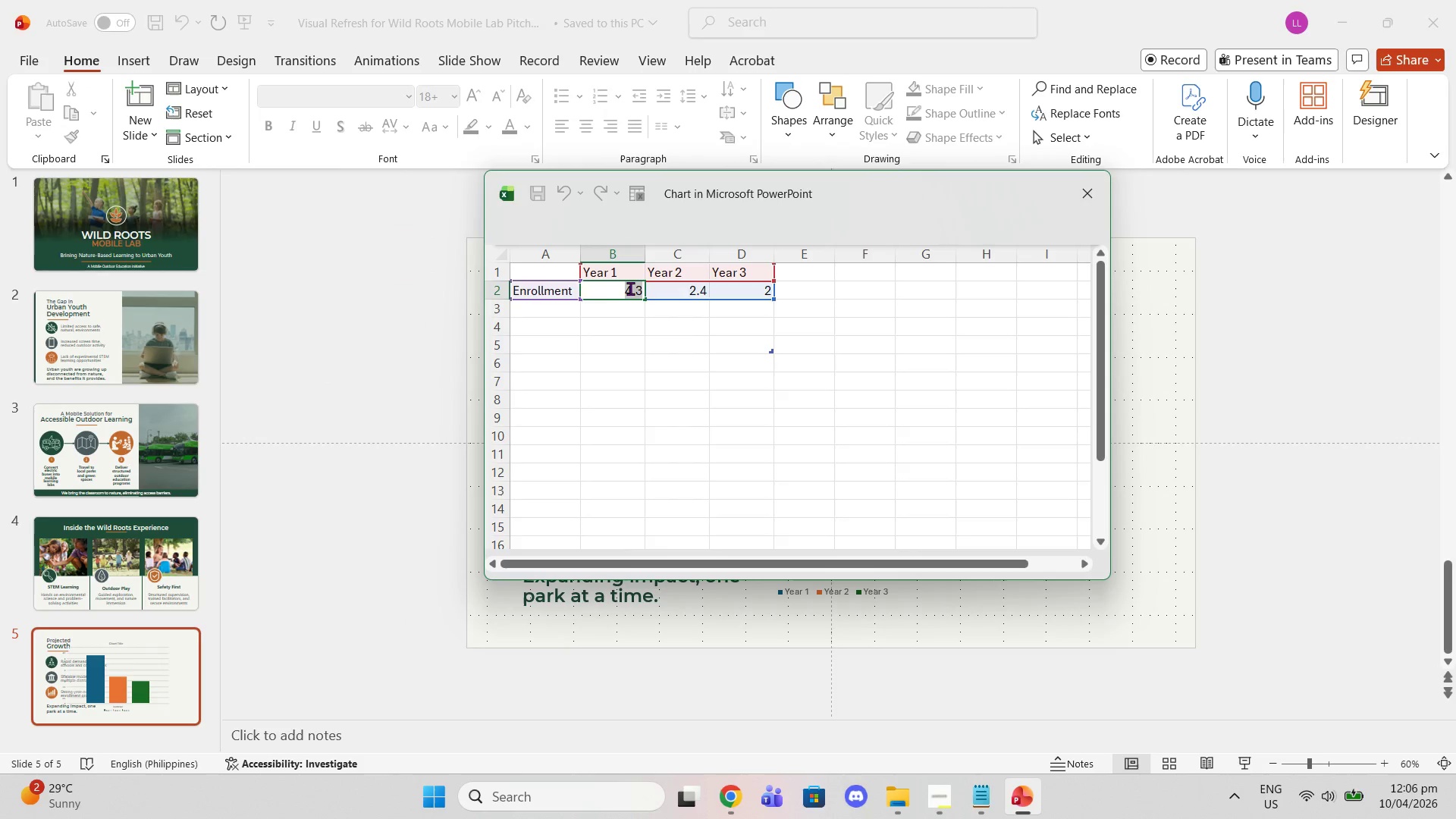 
type(200)
 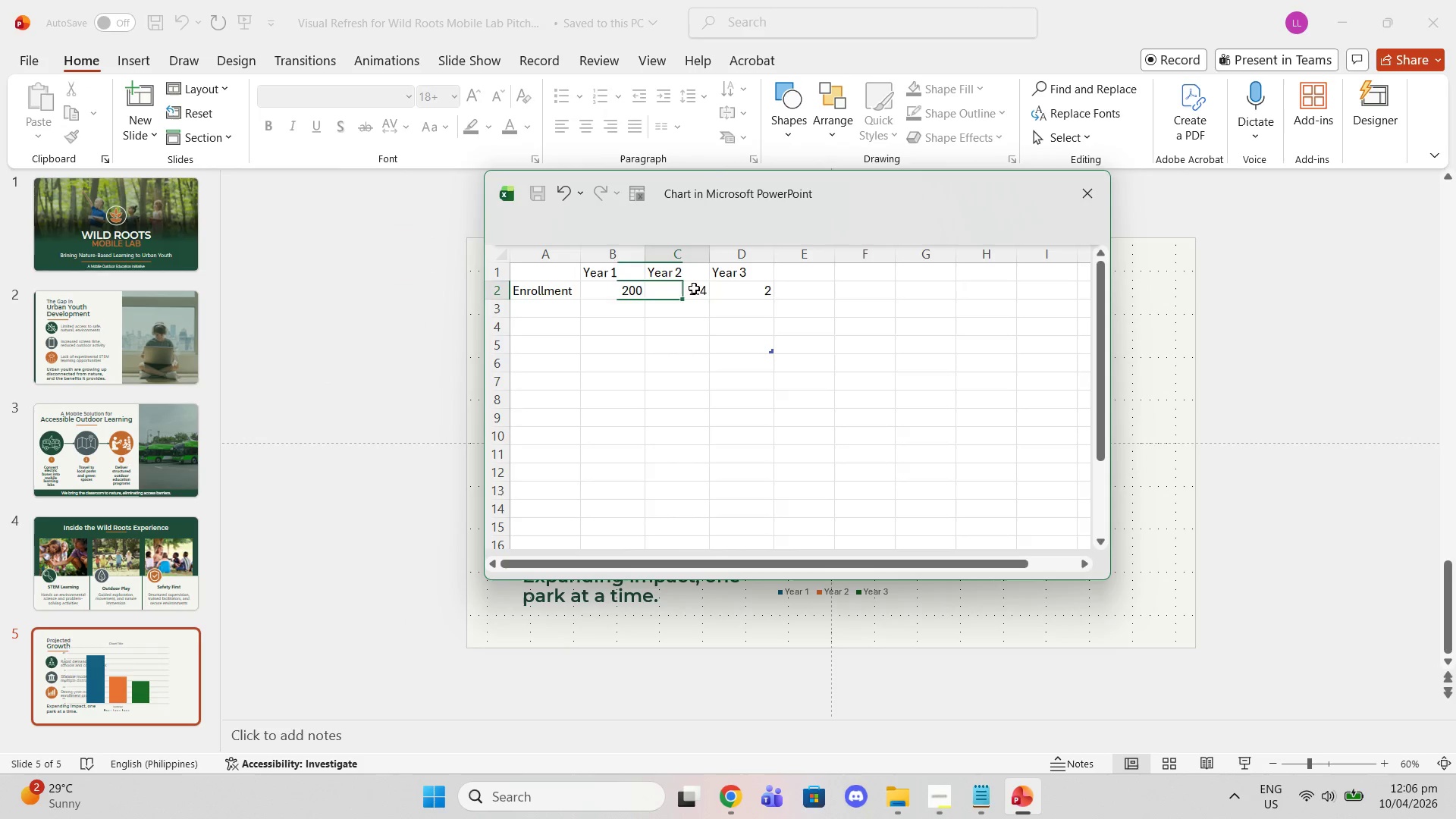 
double_click([694, 288])
 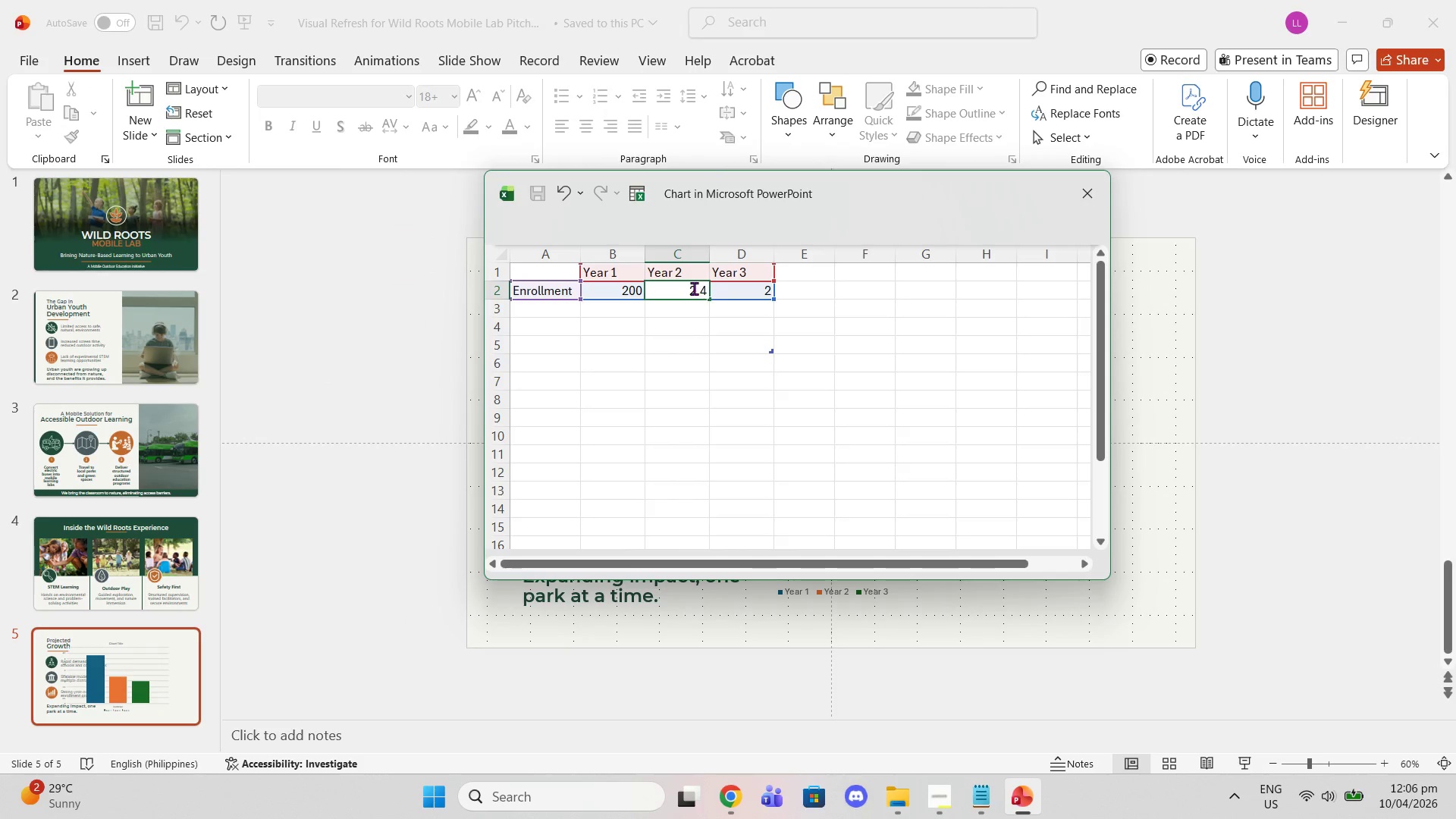 
triple_click([694, 288])
 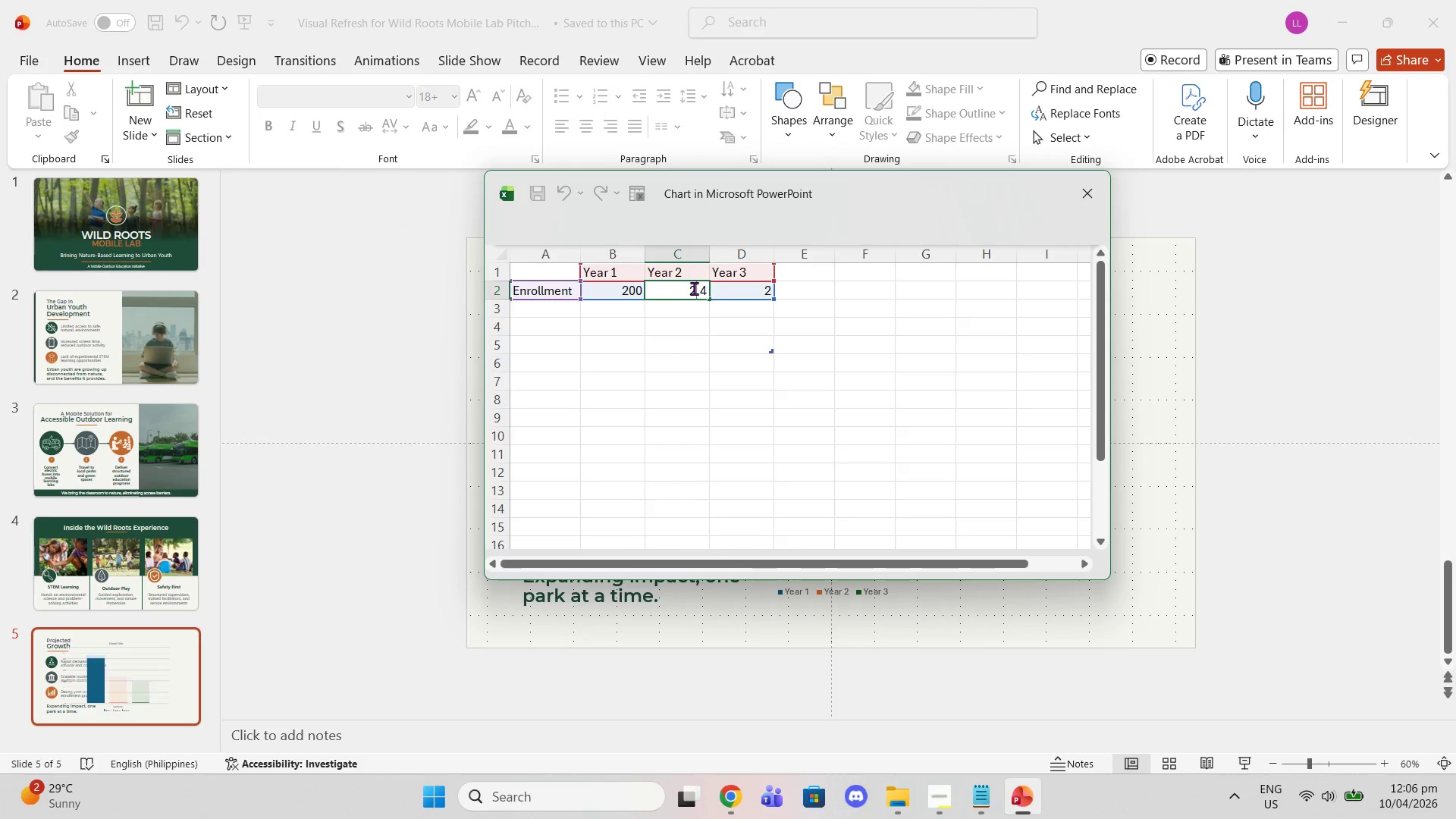 
triple_click([694, 288])
 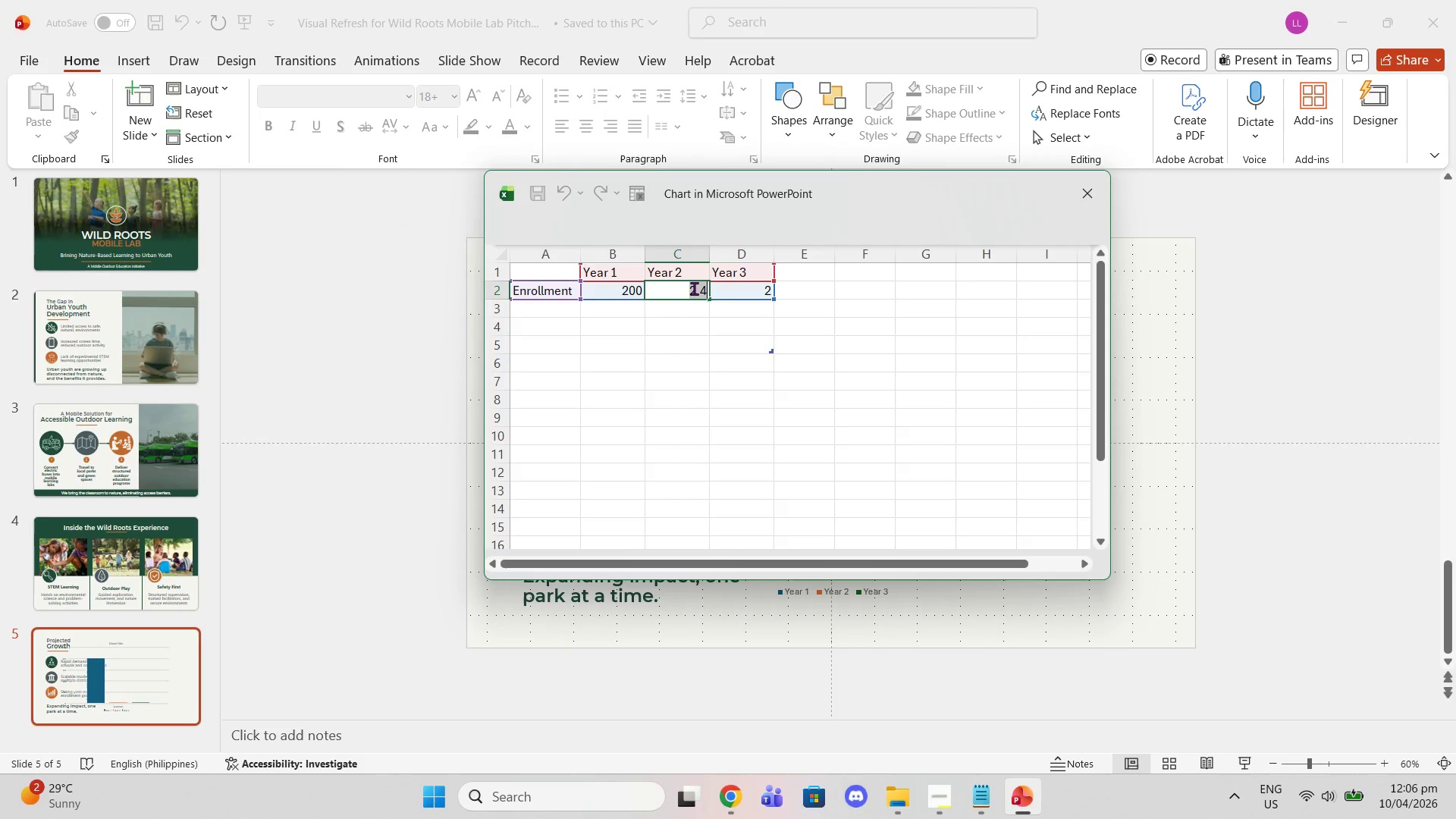 
type(500)
 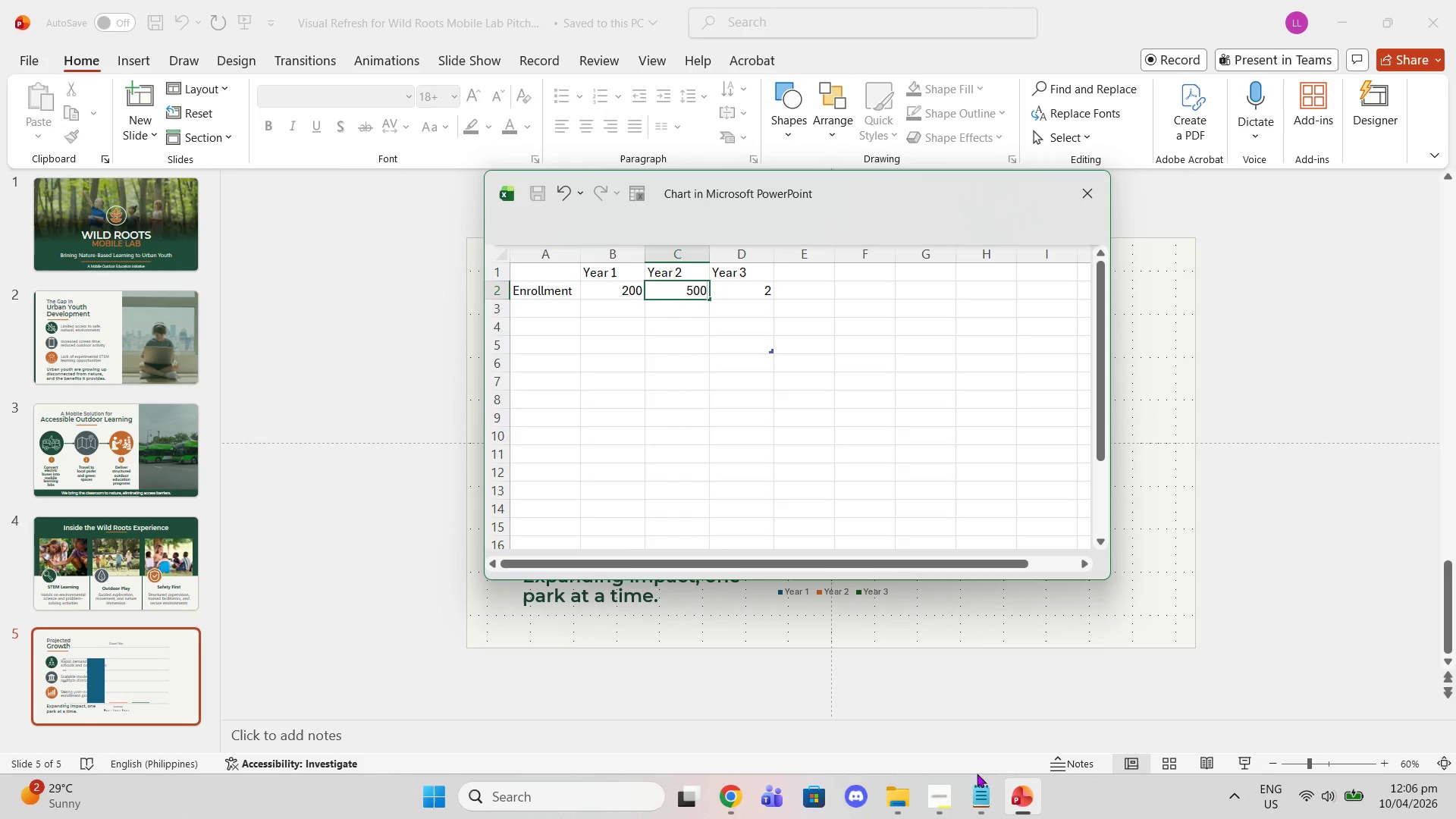 
left_click([990, 799])
 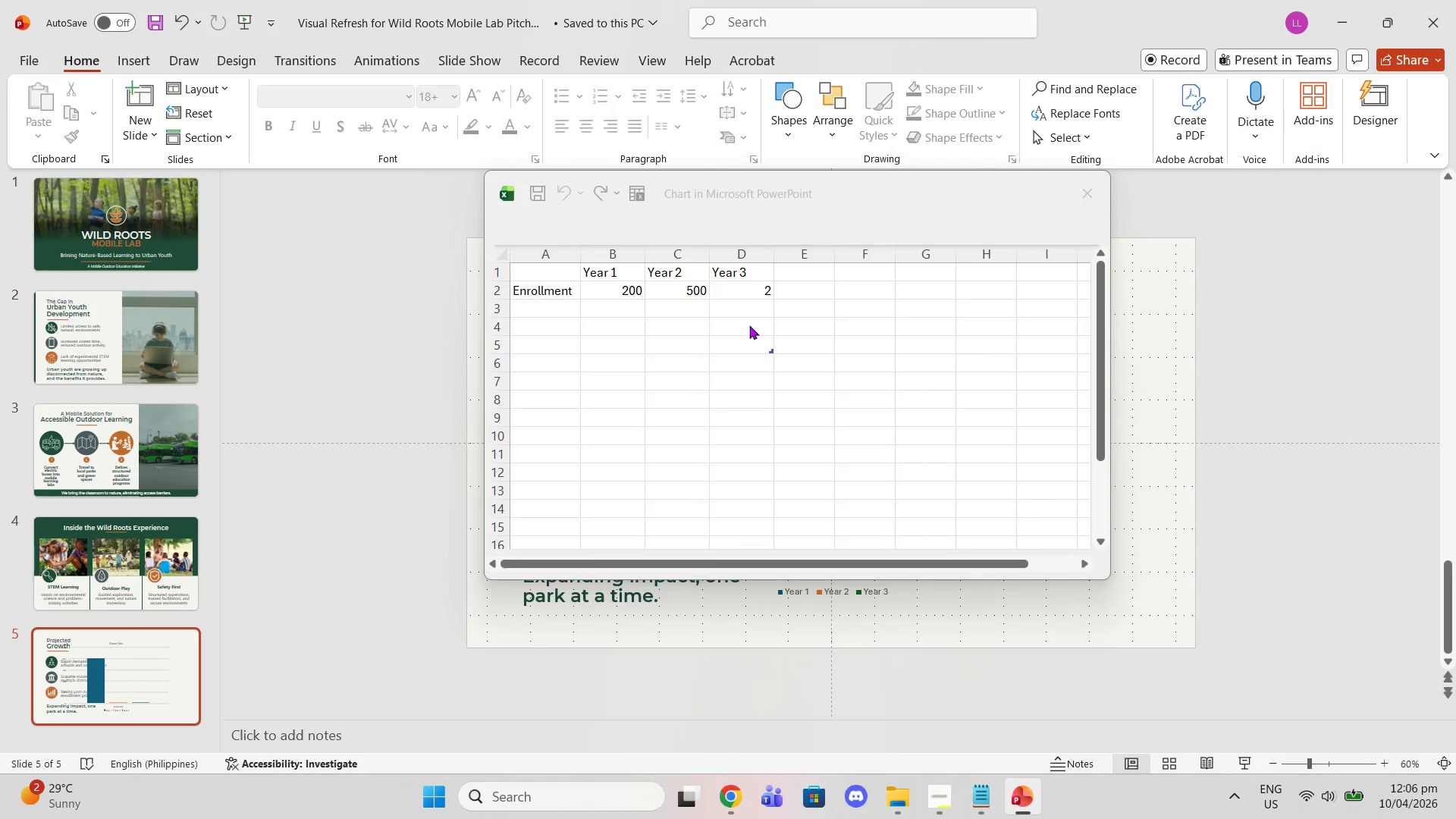 
double_click([738, 288])
 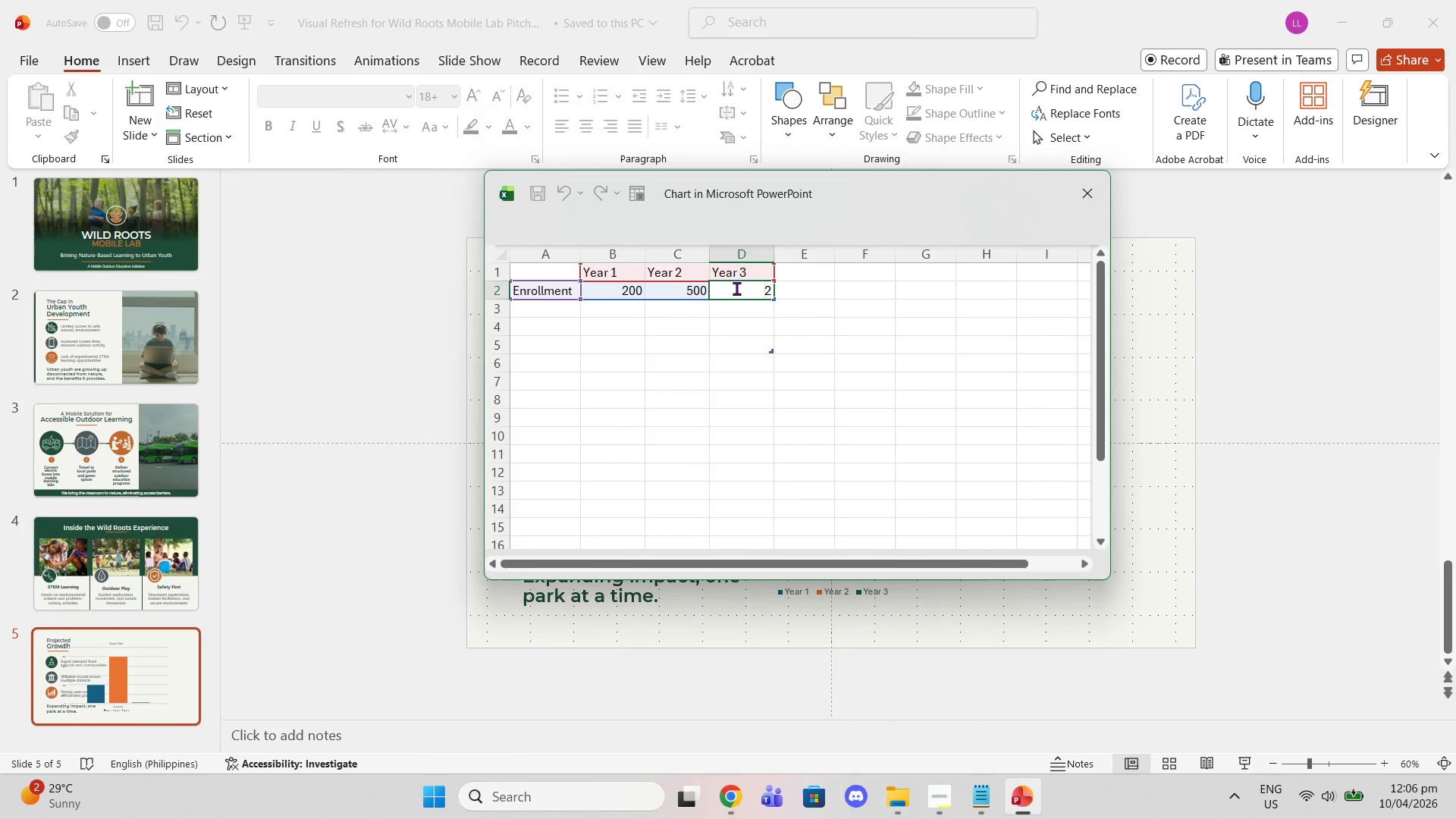 
key(ArrowRight)
 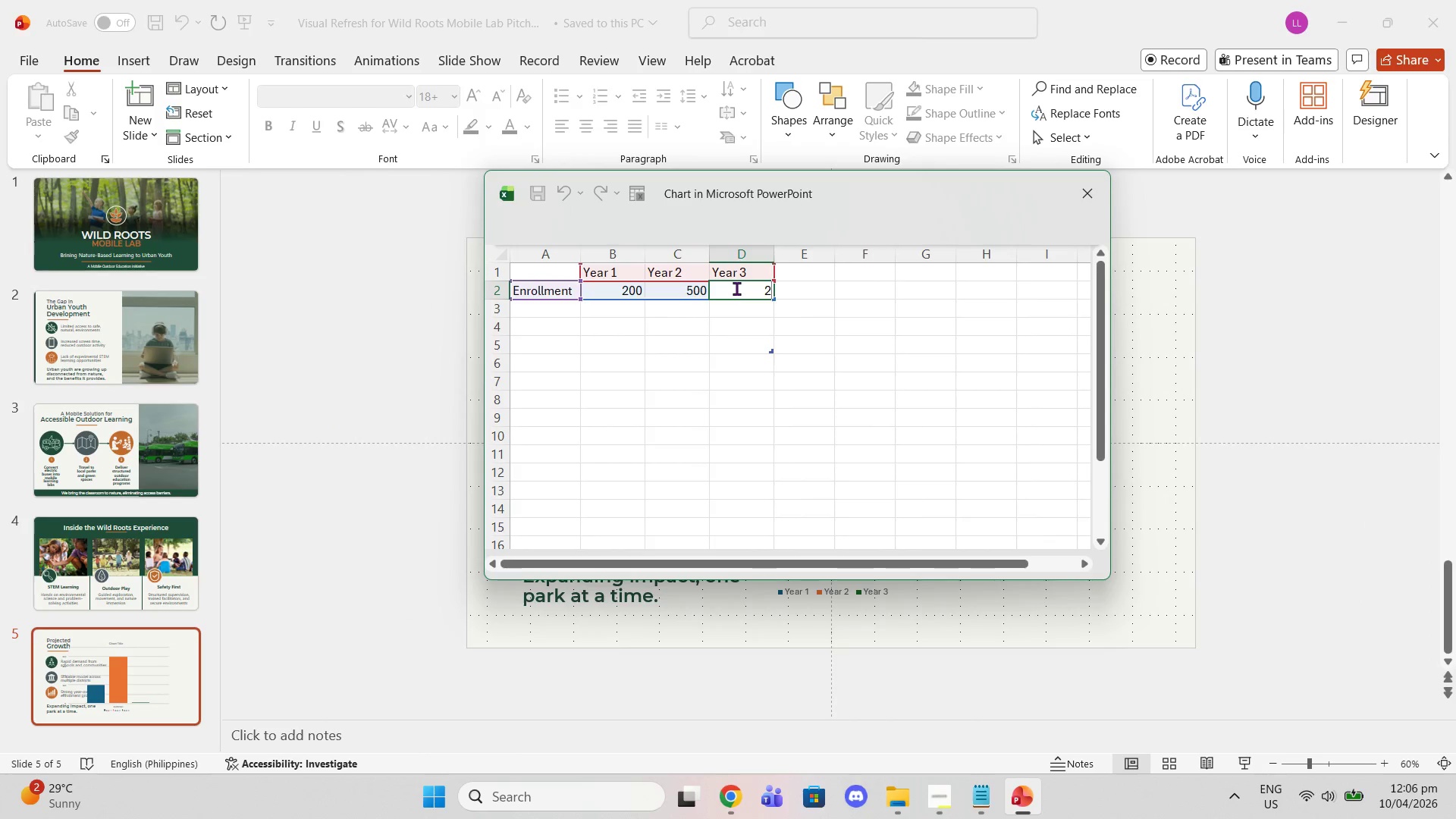 
key(Backspace)
type(1200)
 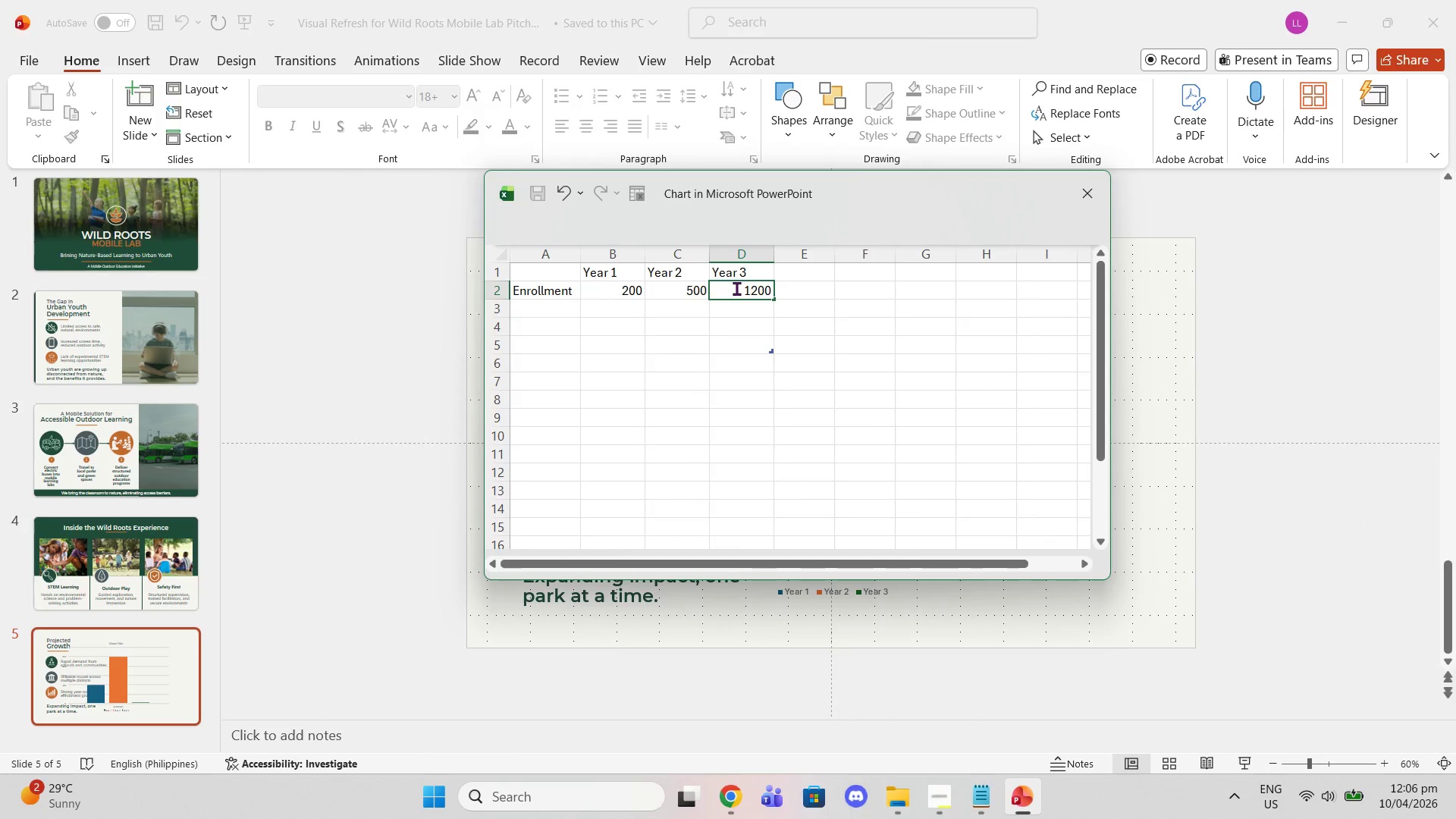 
key(Enter)
 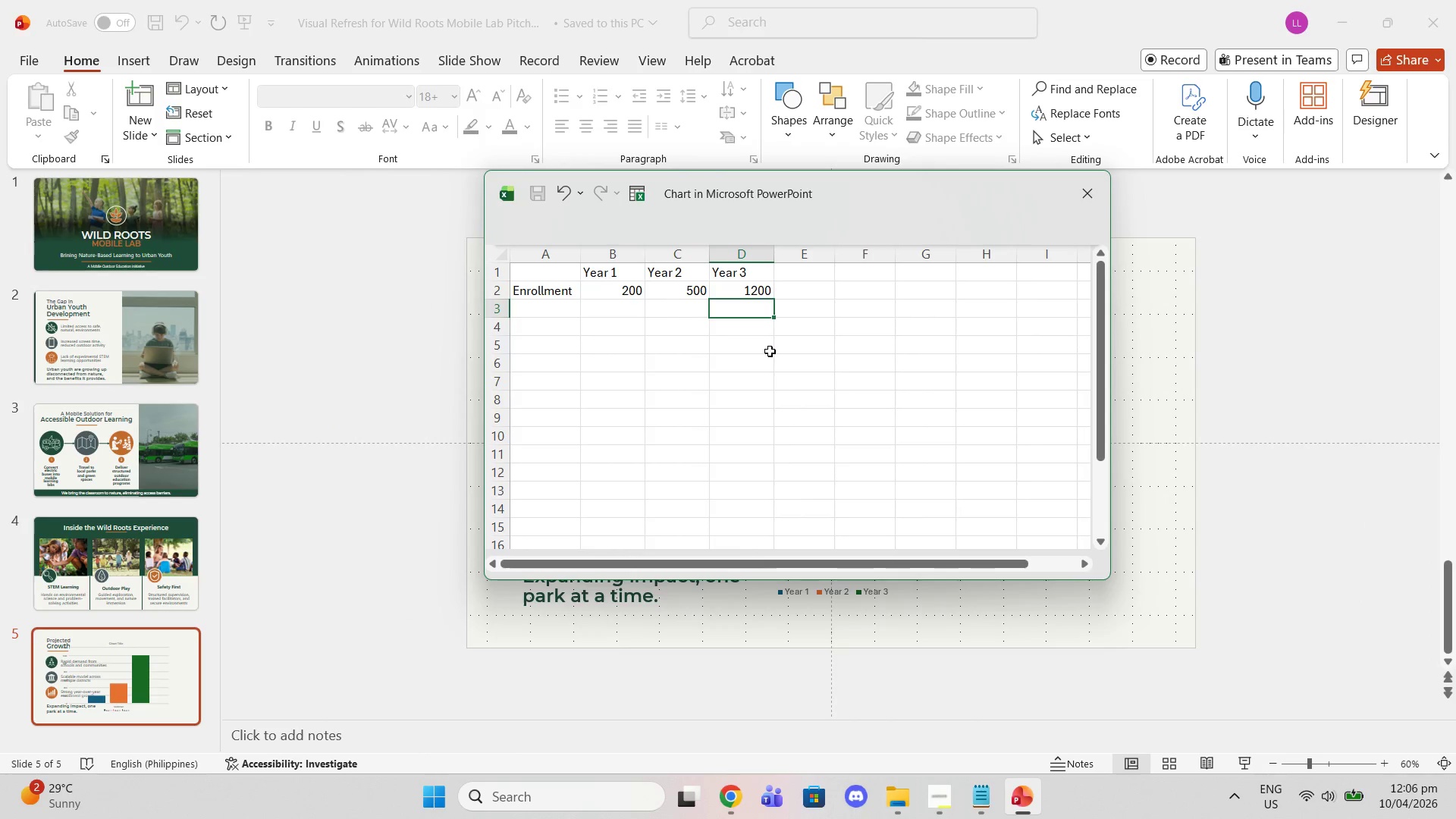 
left_click([774, 351])
 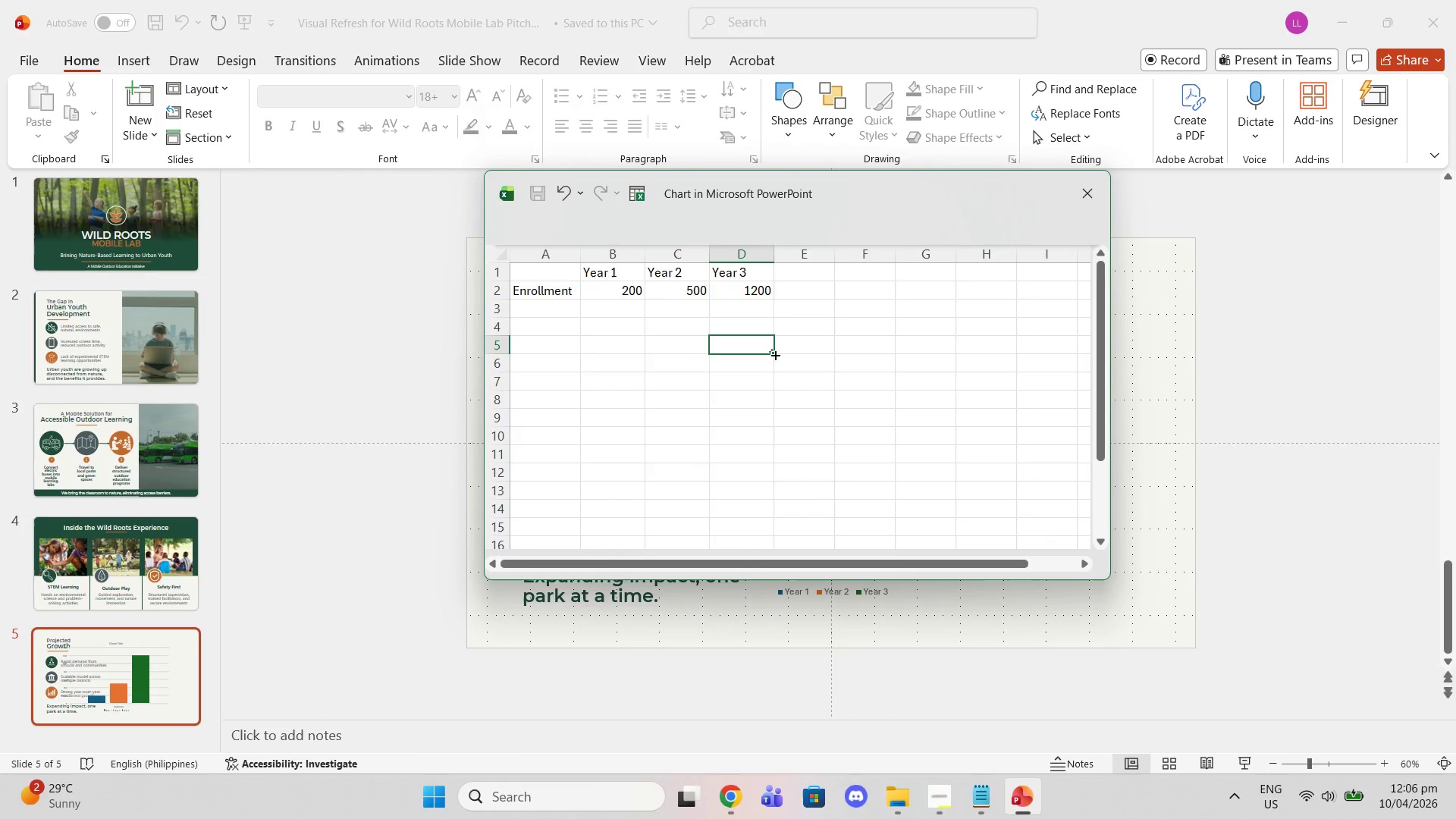 
left_click_drag(start_coordinate=[774, 354], to_coordinate=[772, 341])
 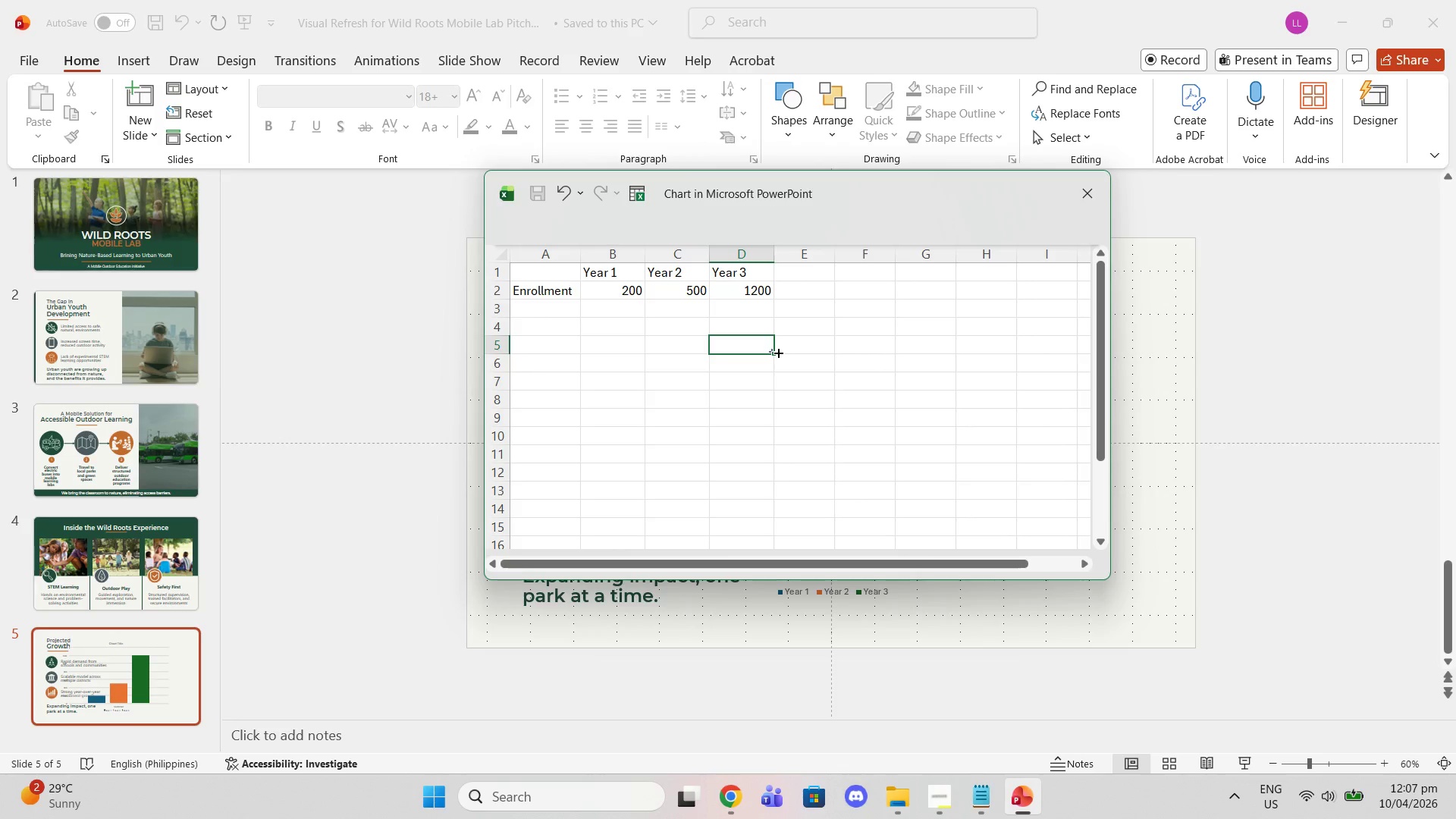 
left_click([777, 352])
 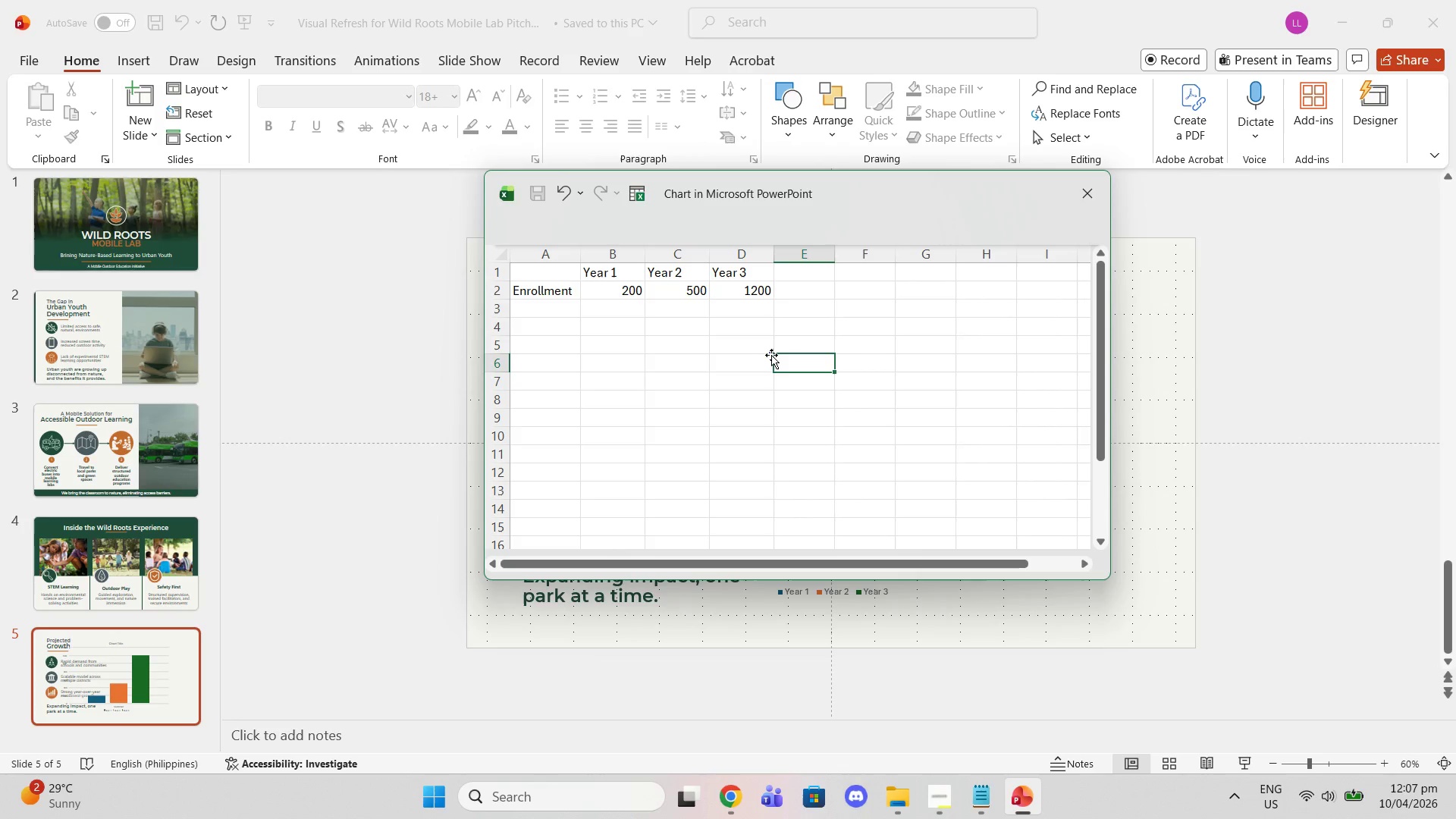 
left_click_drag(start_coordinate=[773, 355], to_coordinate=[761, 315])
 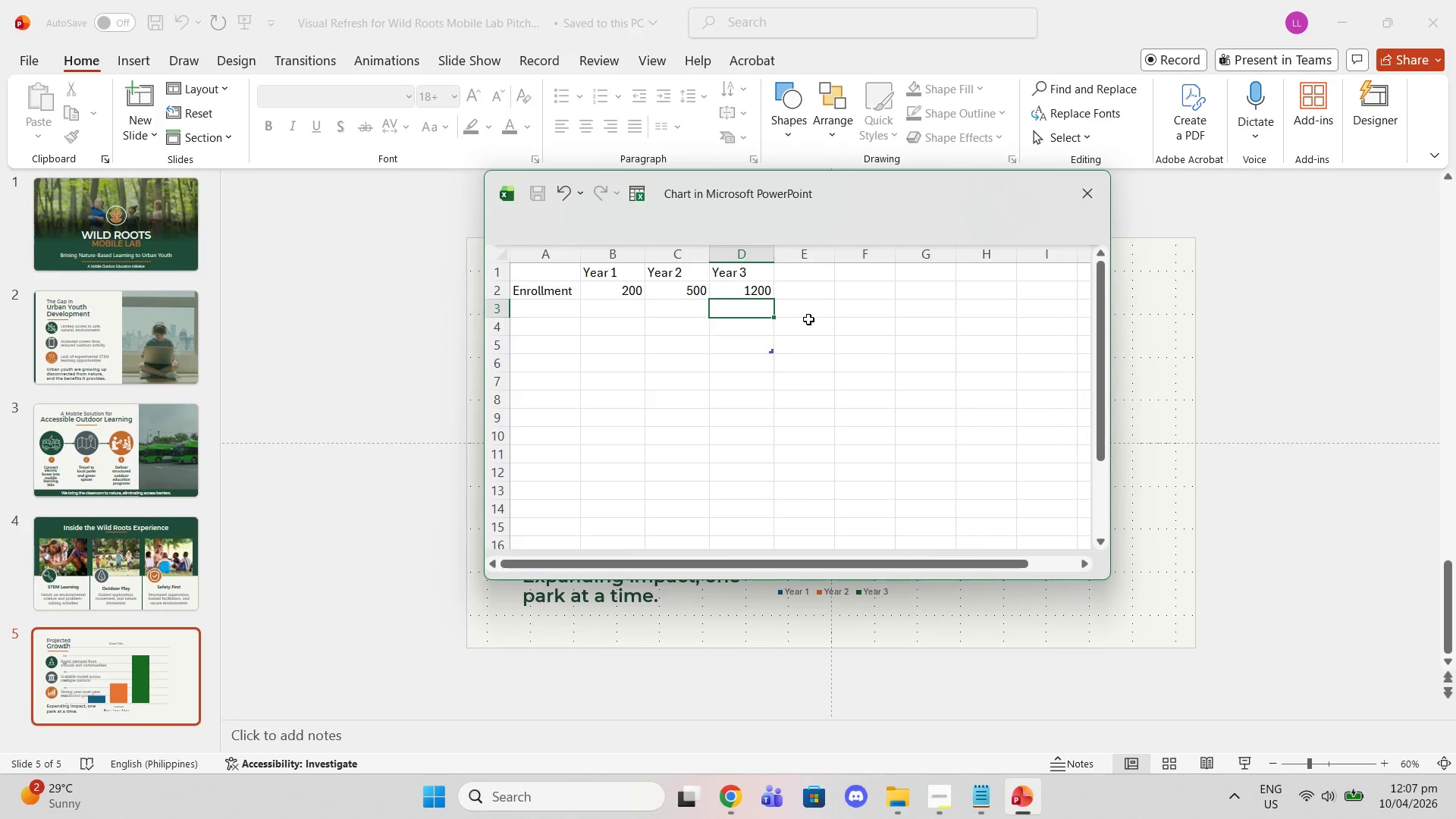 
left_click([808, 319])
 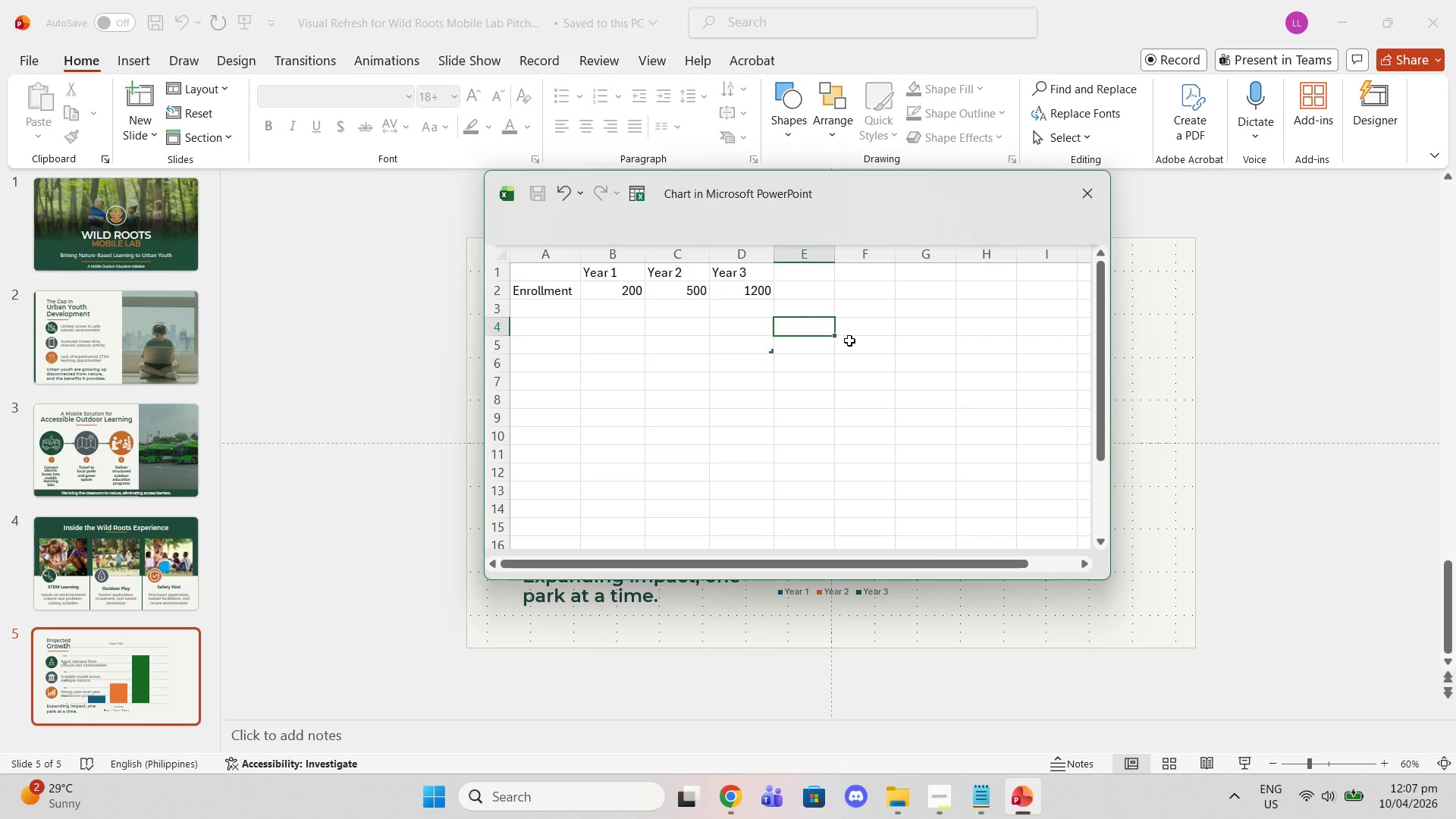 
scroll: coordinate [848, 339], scroll_direction: up, amount: 2.0
 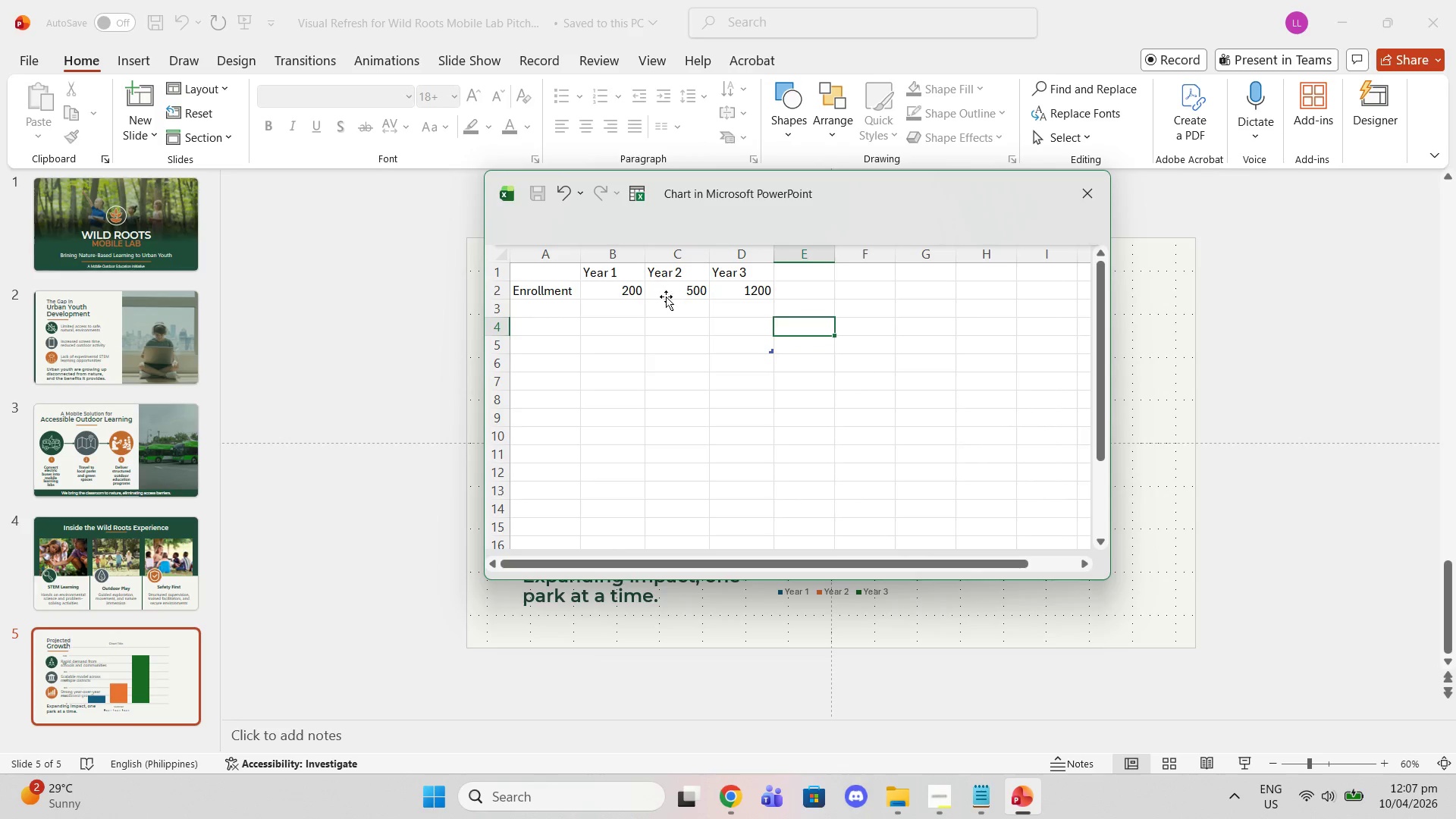 
left_click([617, 275])
 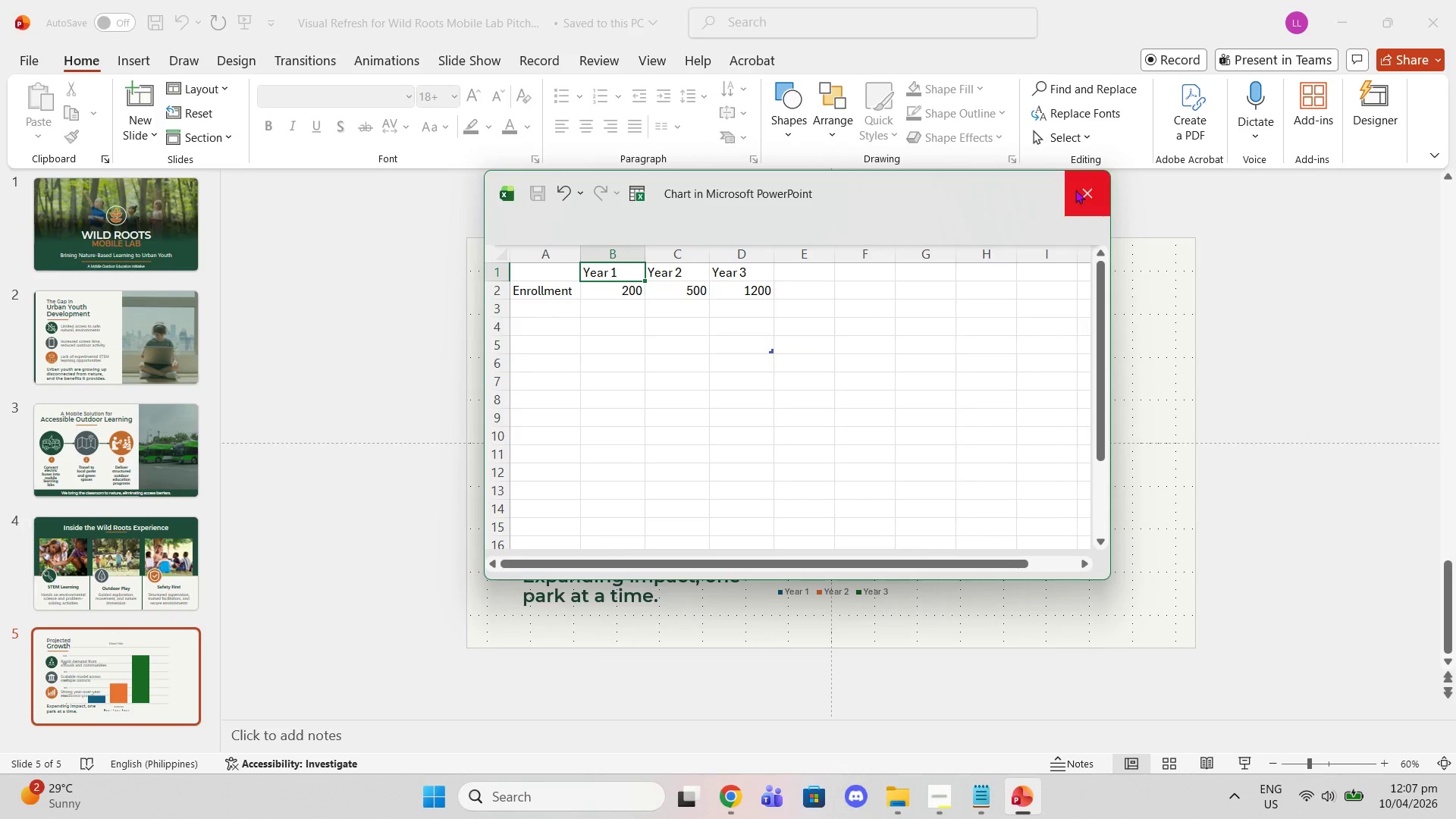 
left_click([1075, 190])
 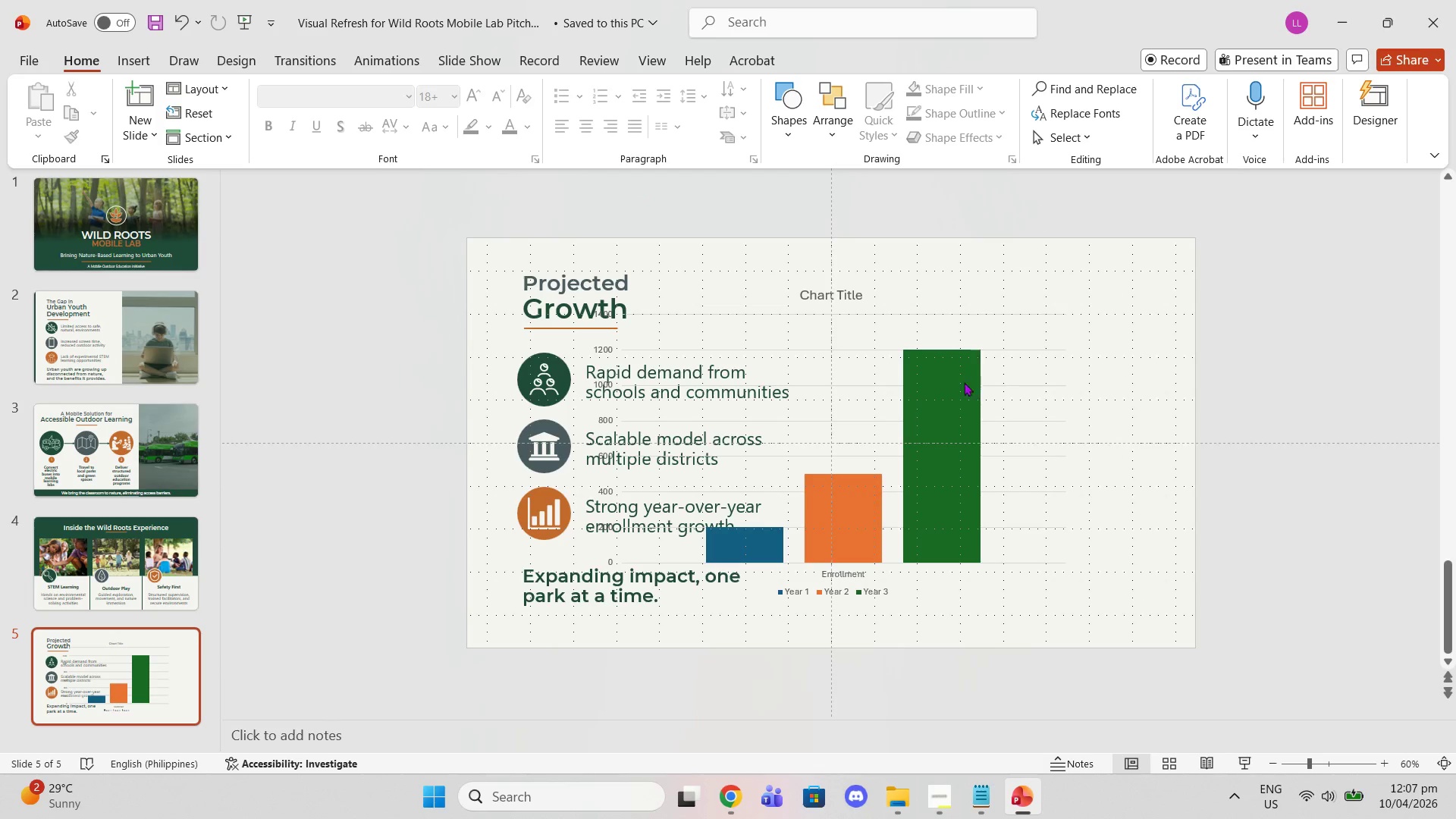 
left_click([939, 505])
 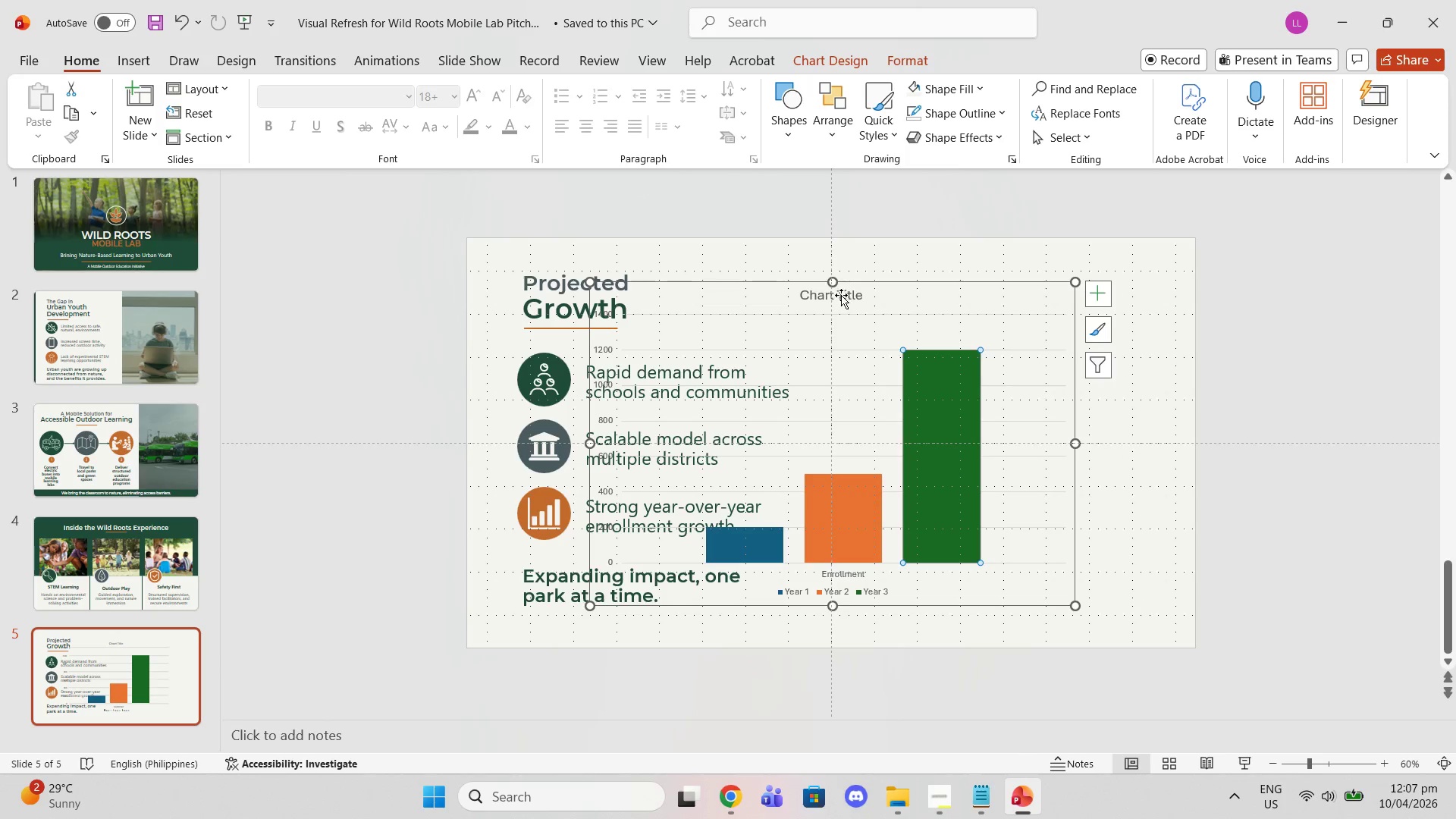 
left_click([835, 290])
 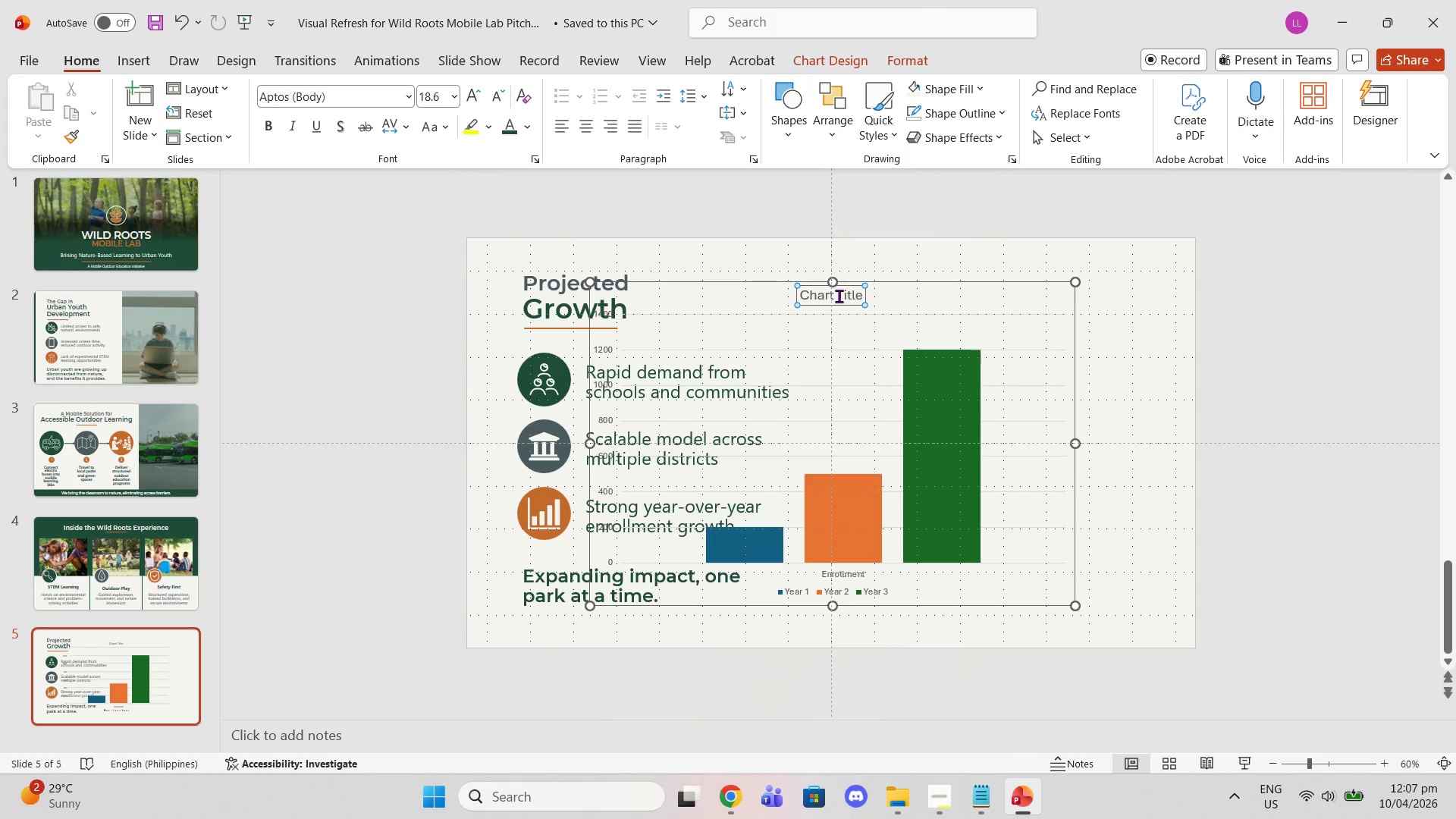 
double_click([839, 296])
 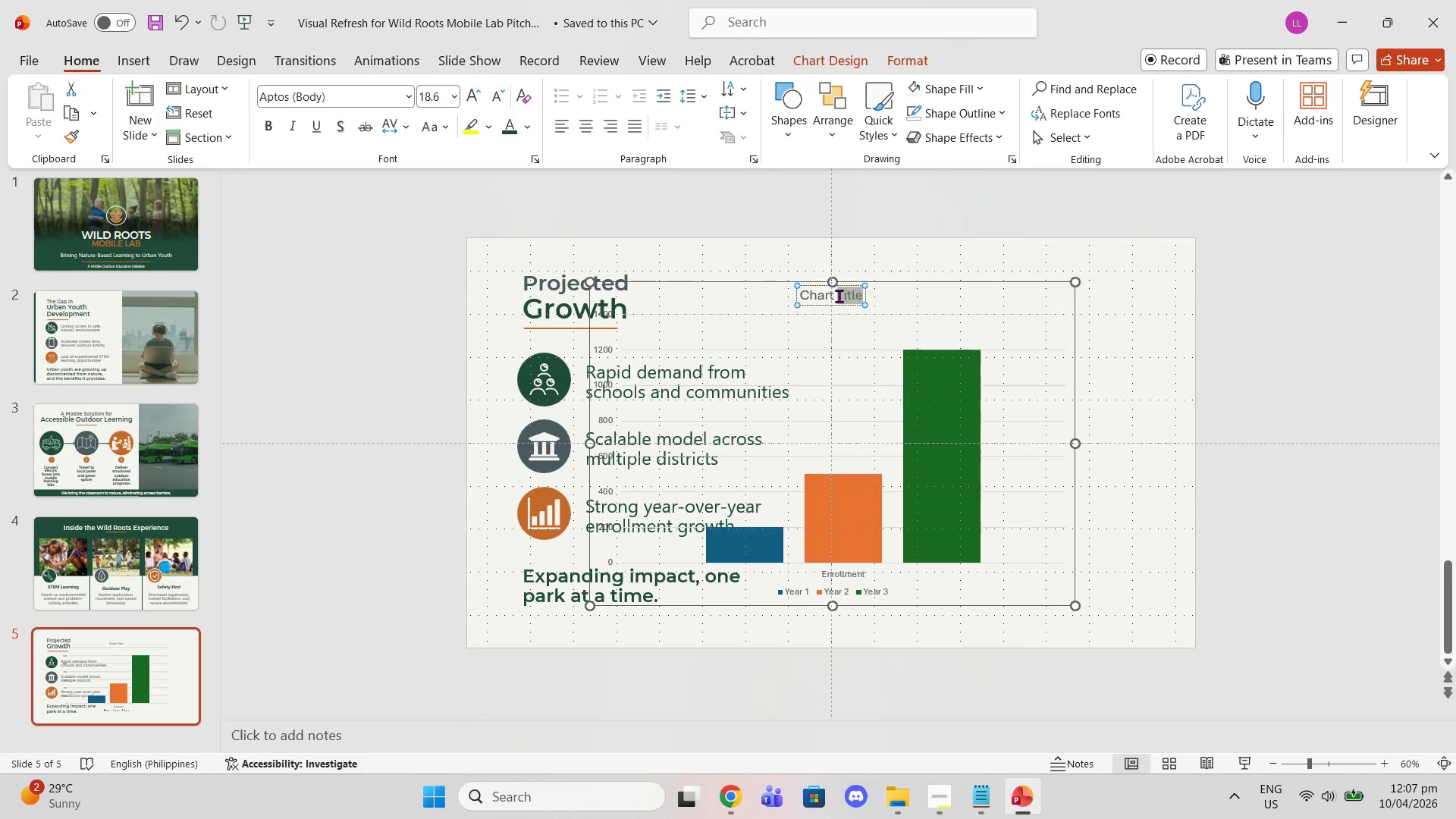 
triple_click([839, 296])
 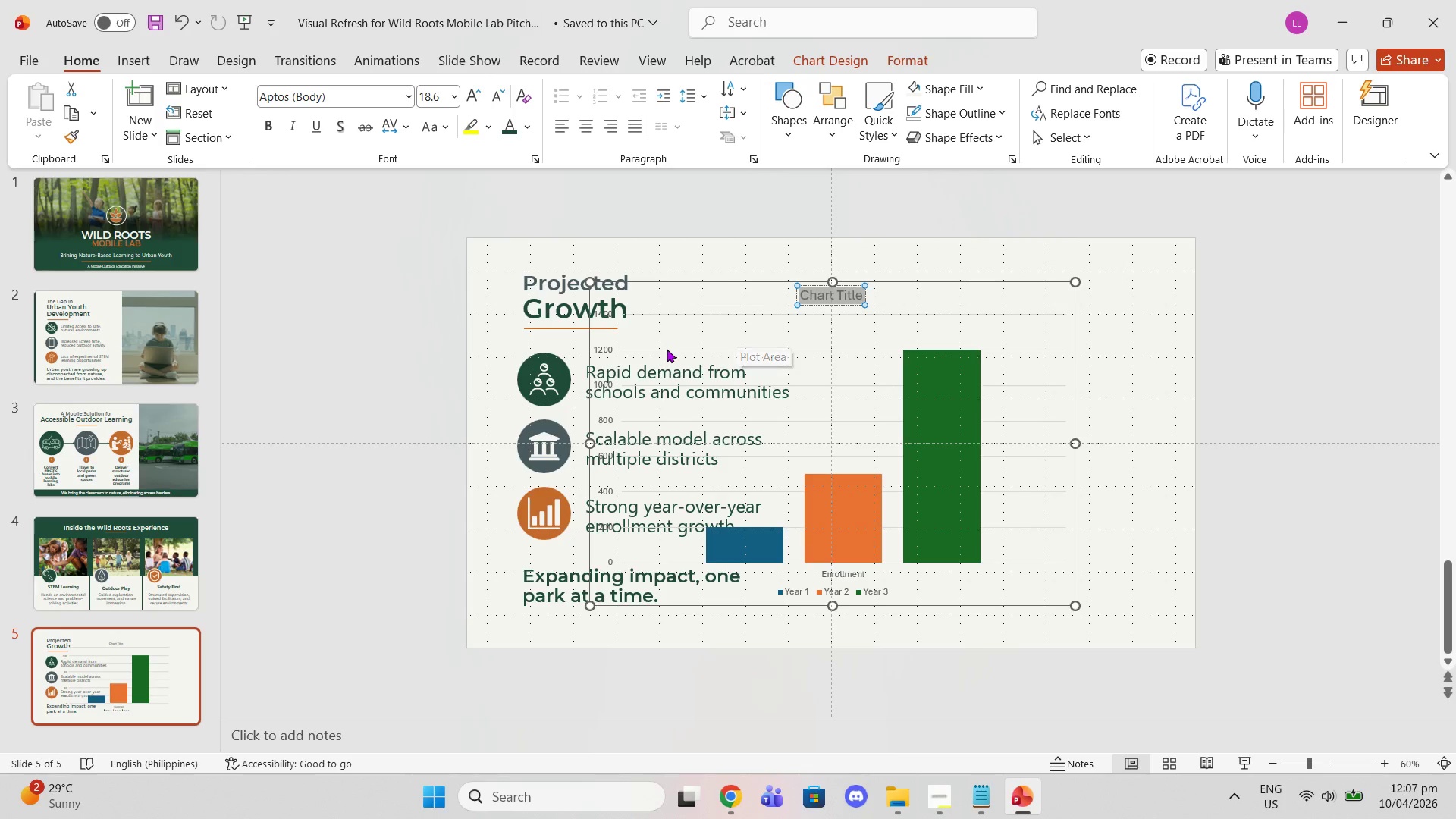 
type(ST)
key(Backspace)
type(tudent Ent)
key(Backspace)
type(rollment)
 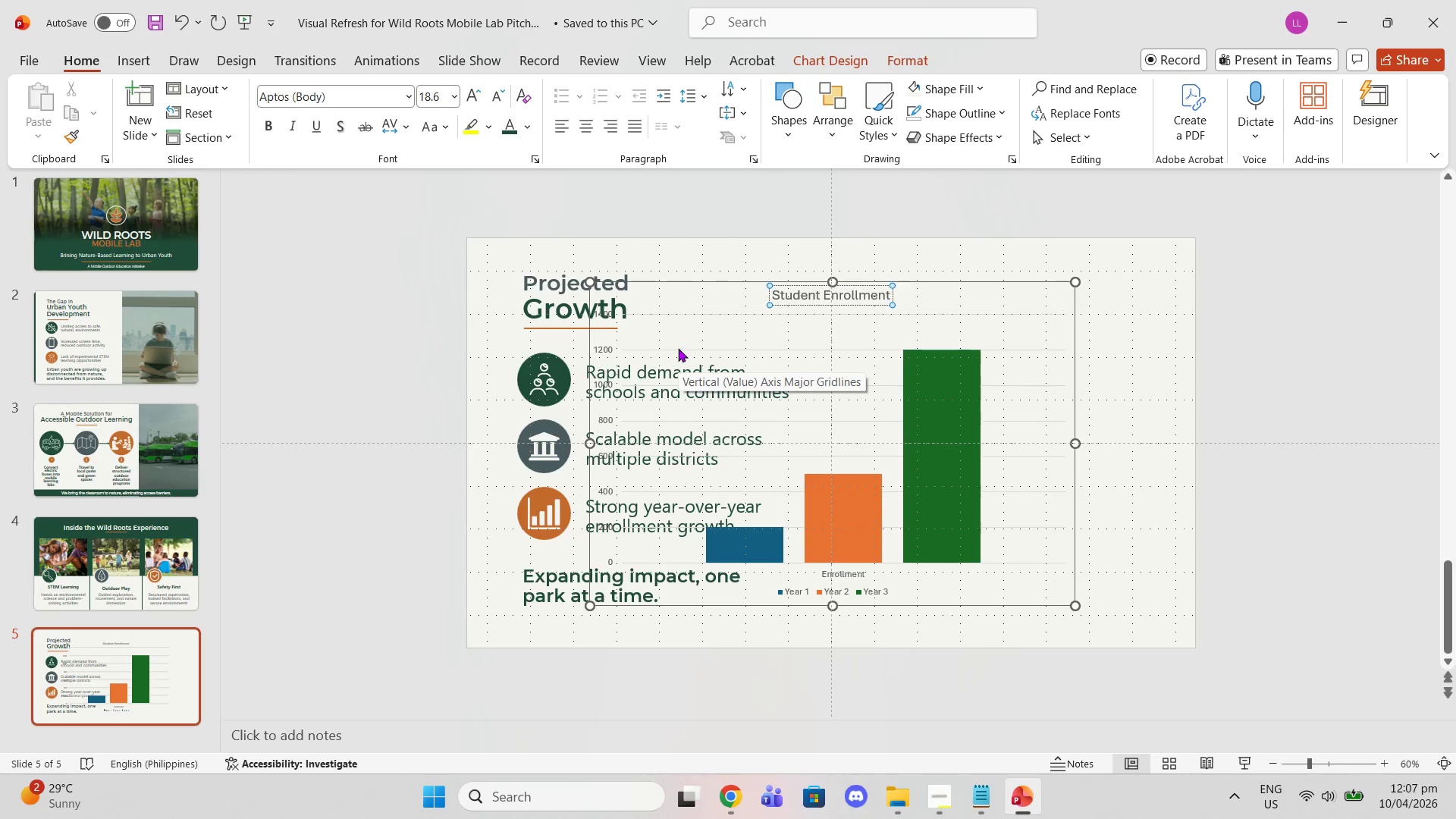 
double_click([975, 325])
 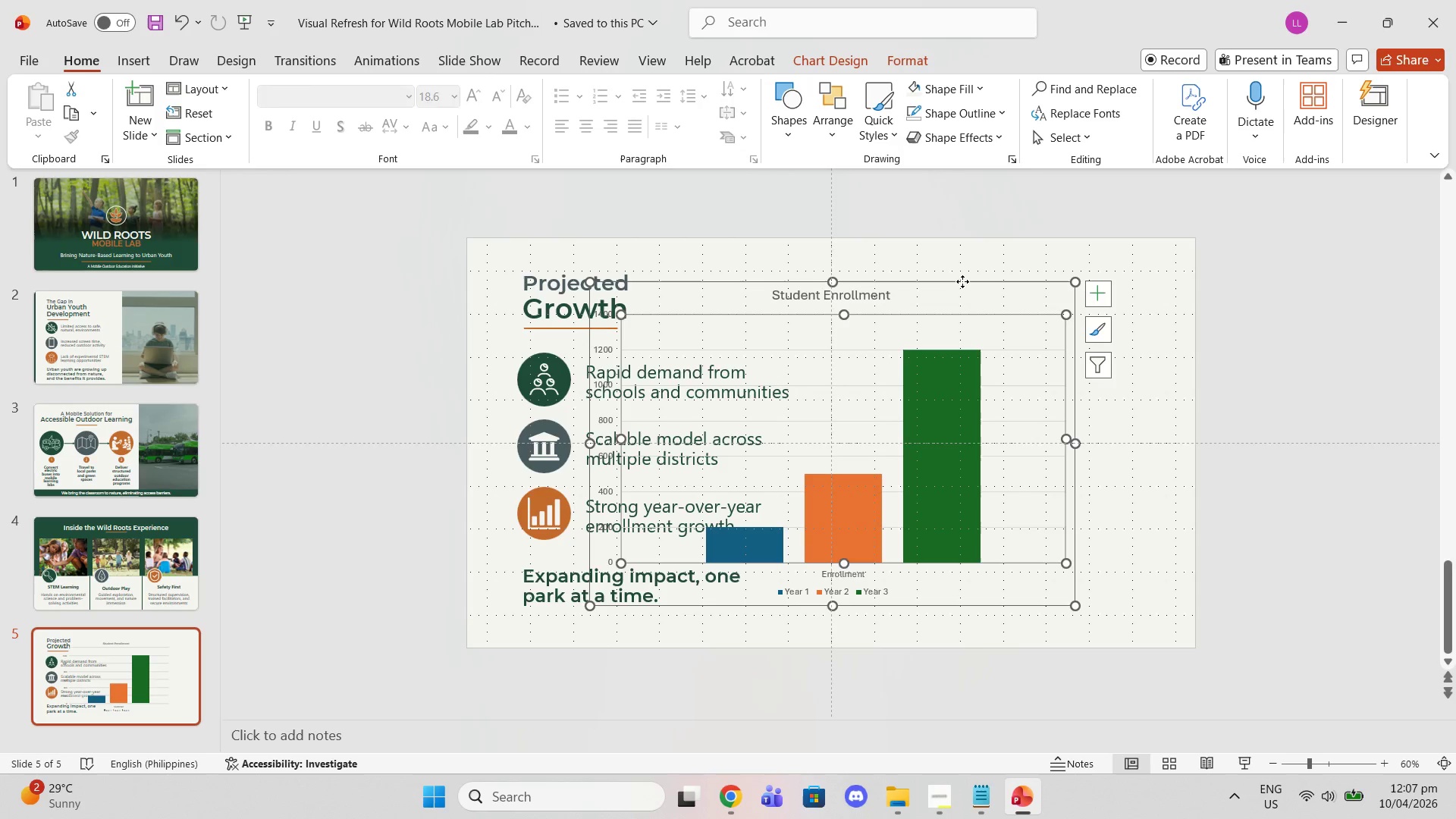 
left_click_drag(start_coordinate=[962, 281], to_coordinate=[1120, 281])
 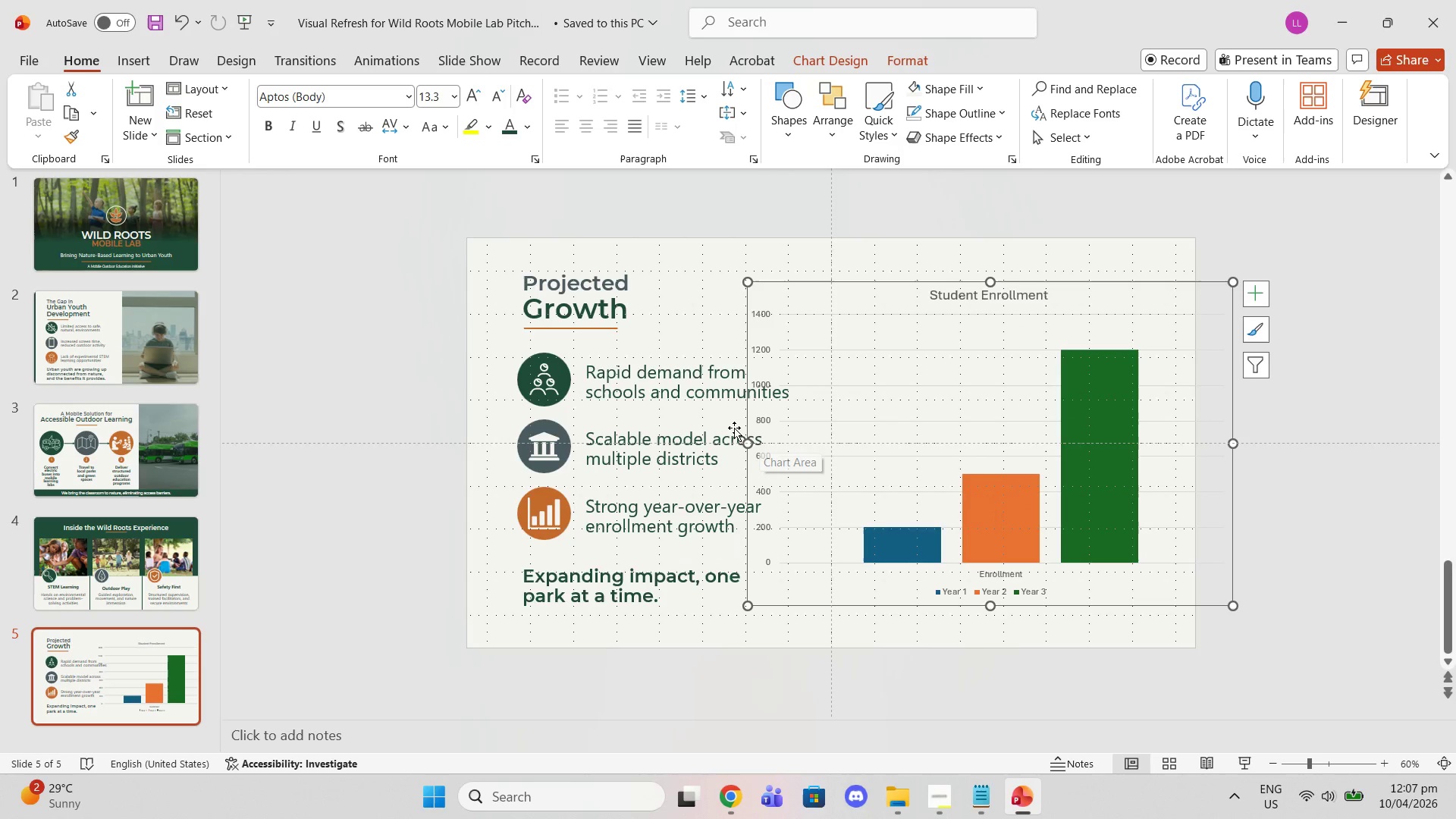 
wait(5.59)
 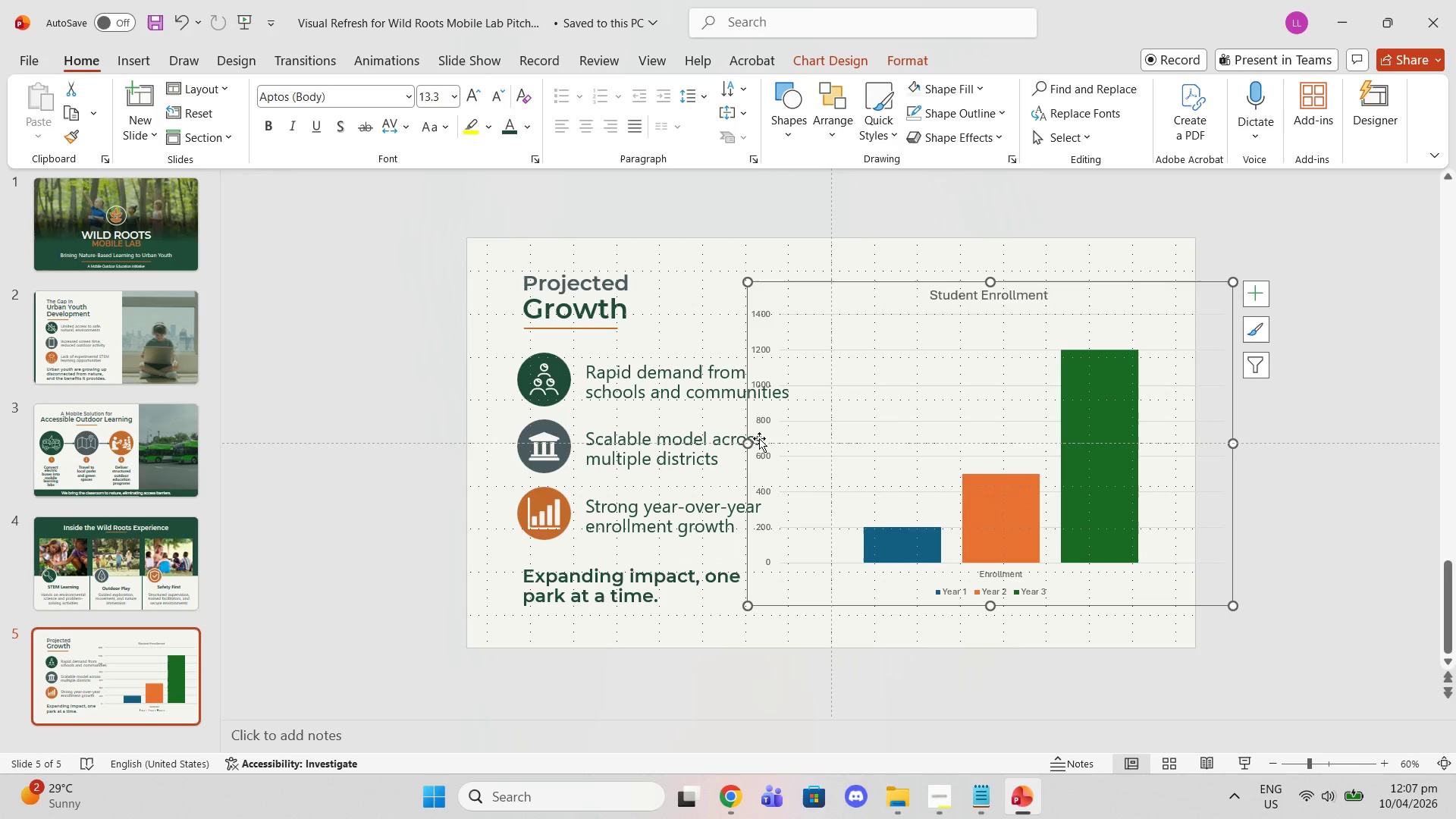 
left_click_drag(start_coordinate=[748, 441], to_coordinate=[805, 441])
 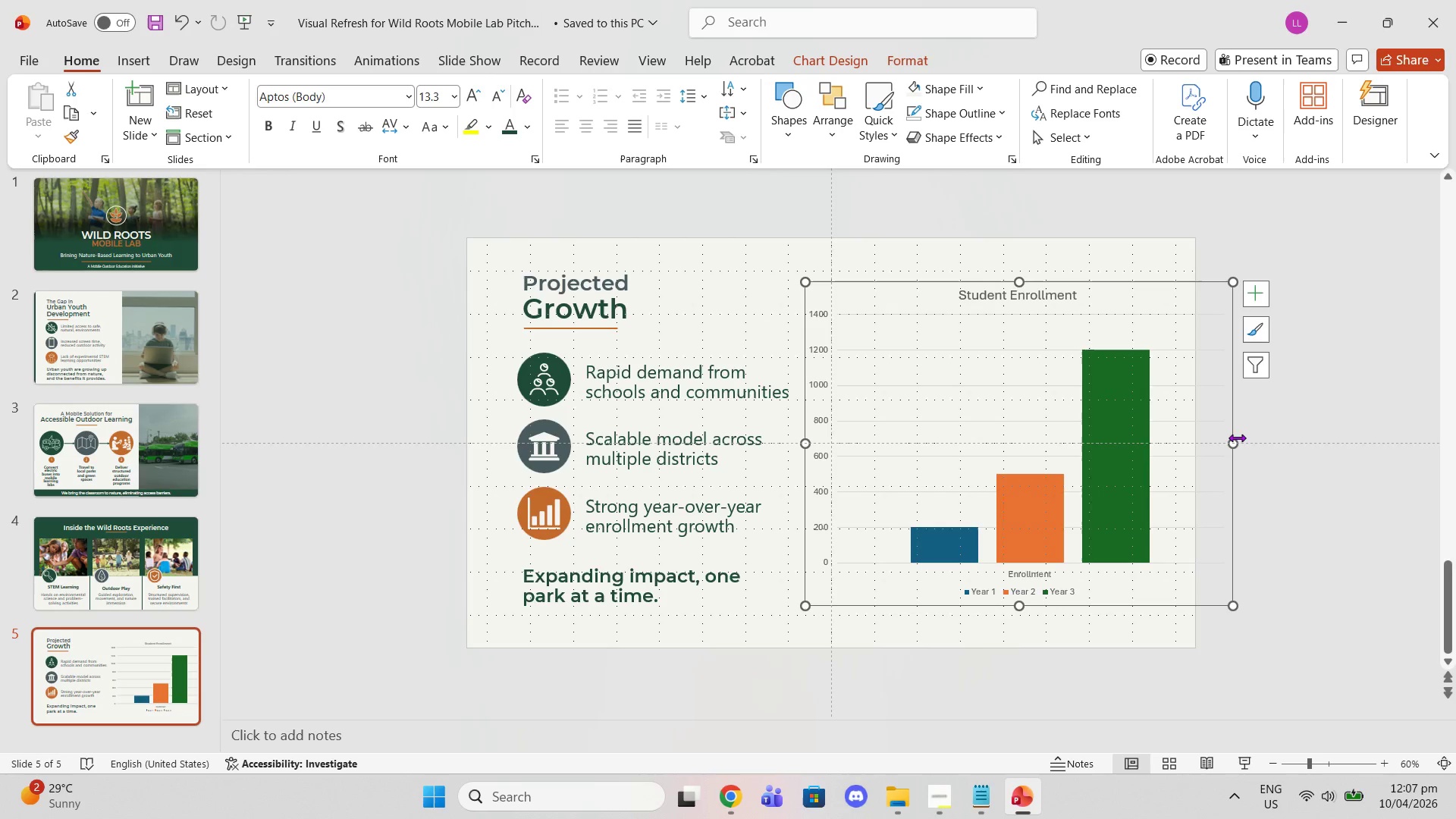 
left_click_drag(start_coordinate=[1237, 438], to_coordinate=[1119, 431])
 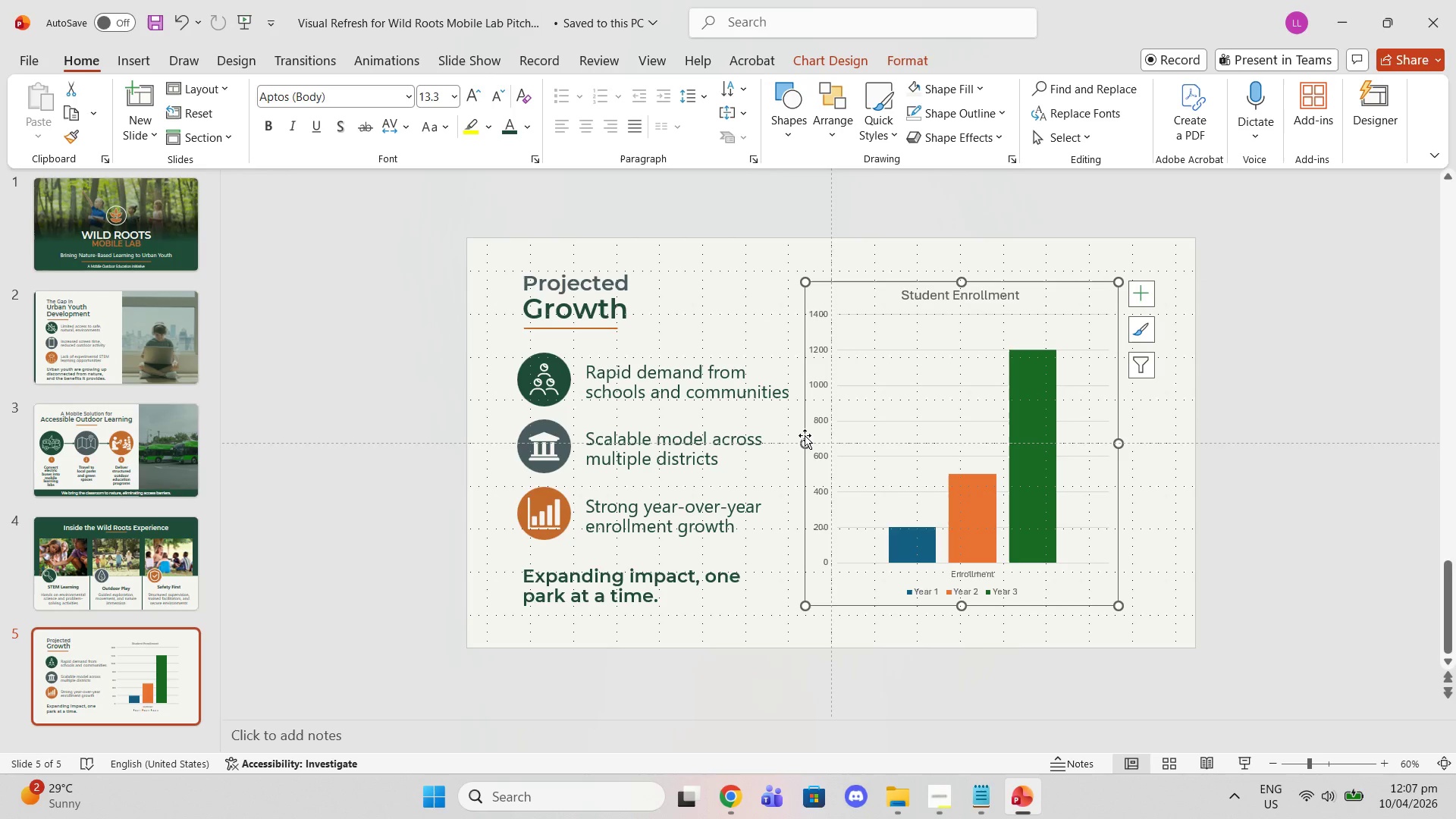 
left_click_drag(start_coordinate=[805, 442], to_coordinate=[792, 442])
 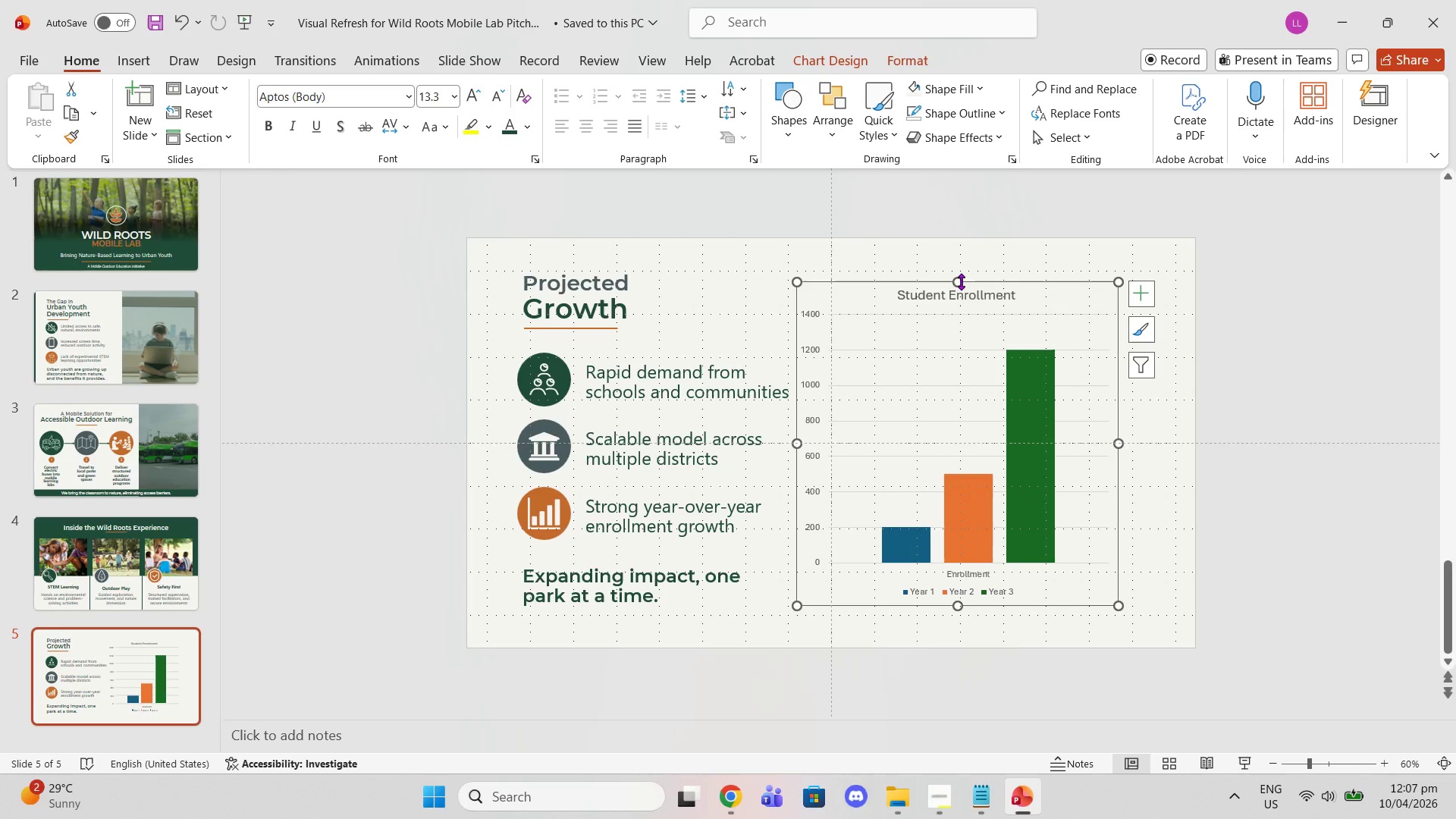 
left_click_drag(start_coordinate=[957, 283], to_coordinate=[955, 274])
 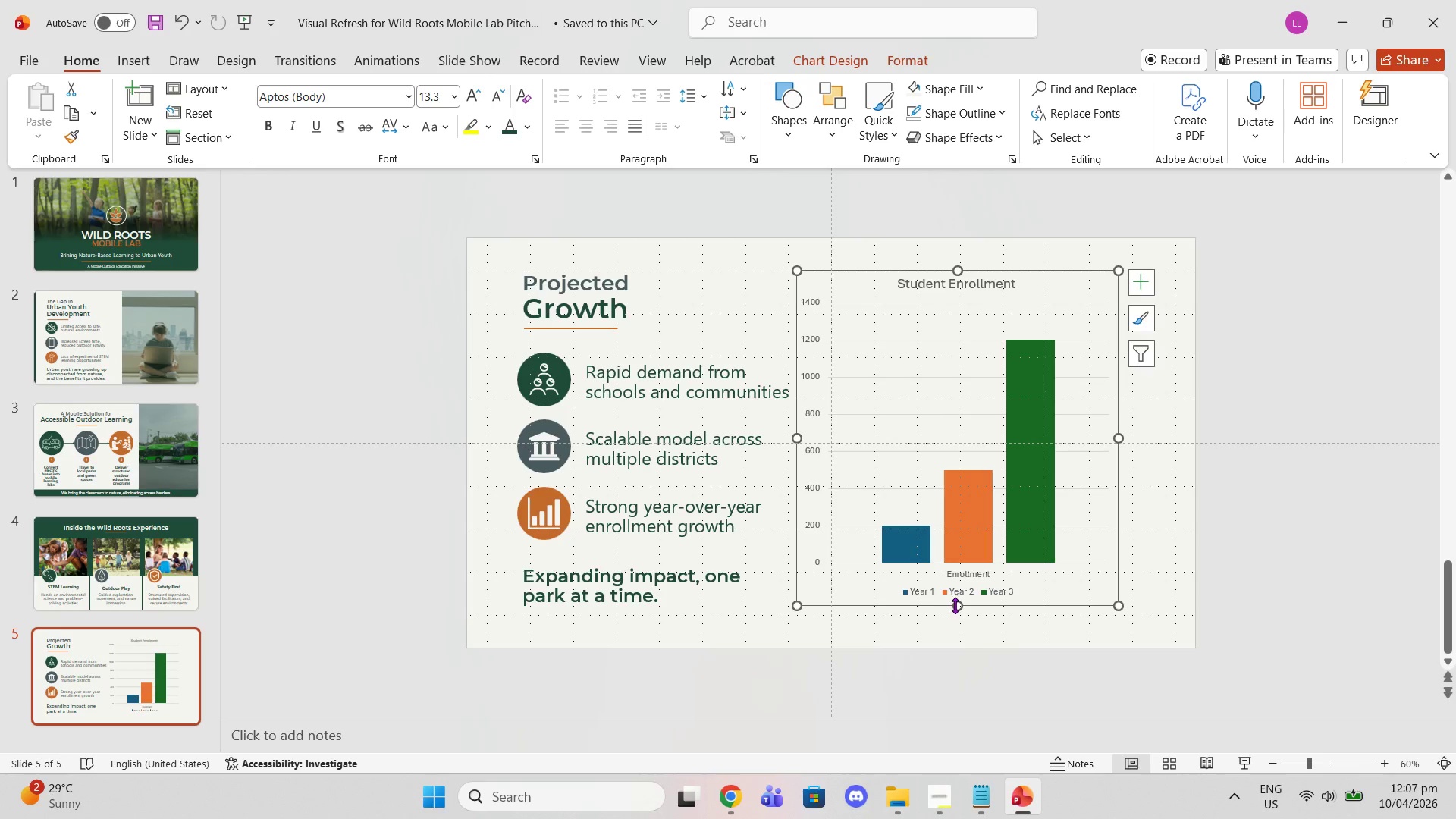 
left_click_drag(start_coordinate=[956, 605], to_coordinate=[965, 642])
 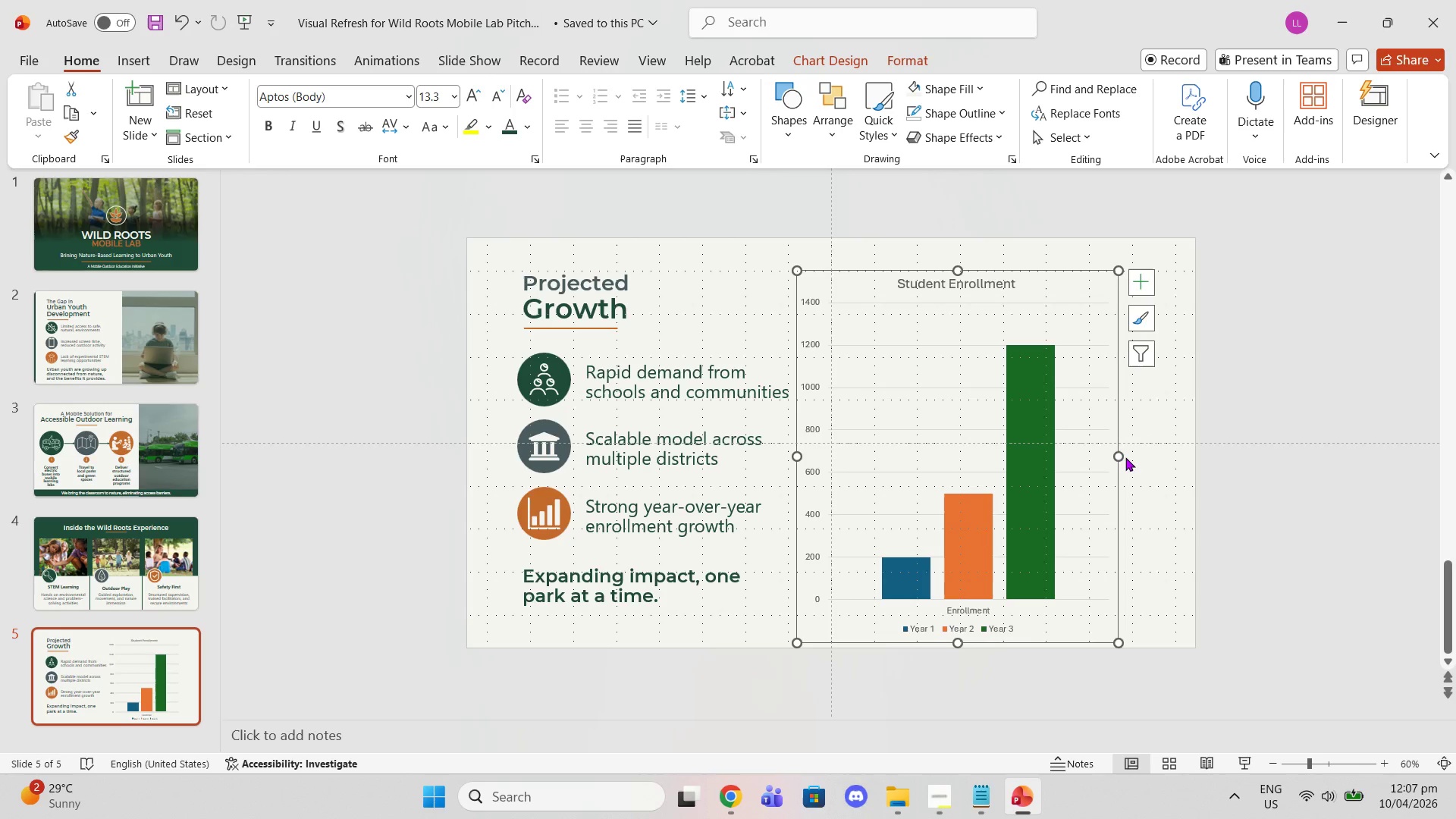 
left_click_drag(start_coordinate=[1122, 457], to_coordinate=[1154, 455])
 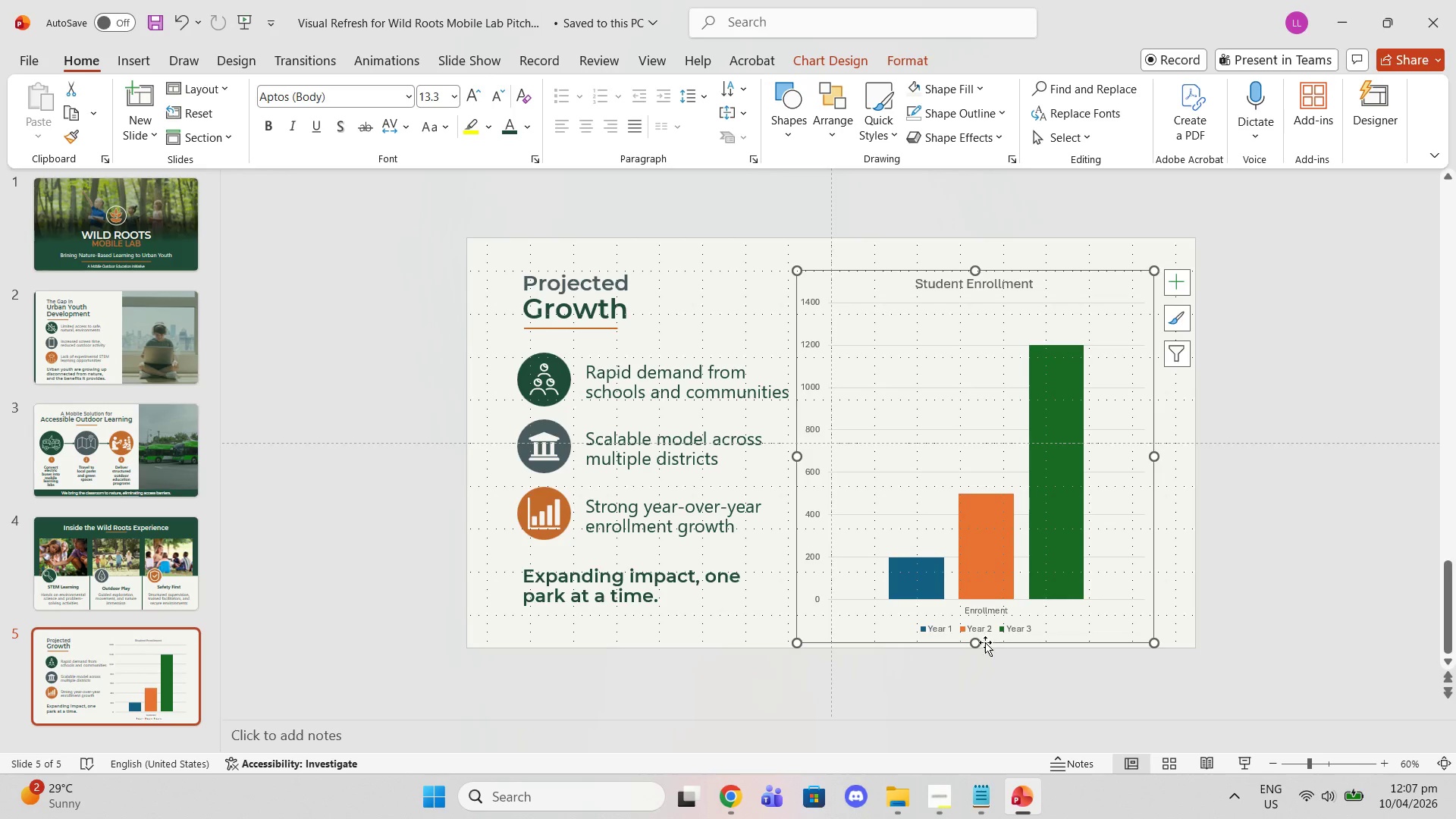 
left_click_drag(start_coordinate=[980, 642], to_coordinate=[978, 611])
 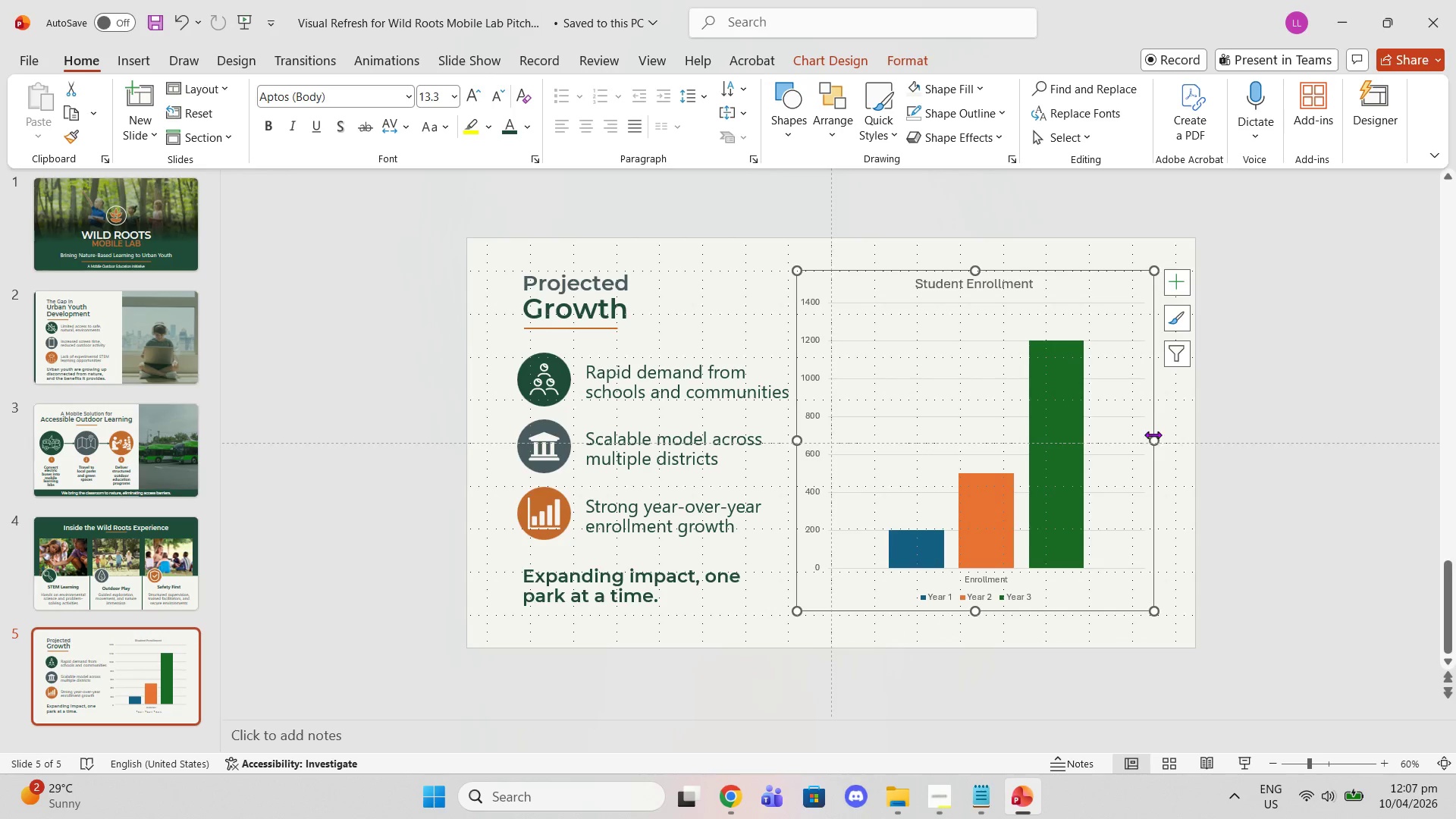 
left_click_drag(start_coordinate=[1153, 442], to_coordinate=[1176, 441])
 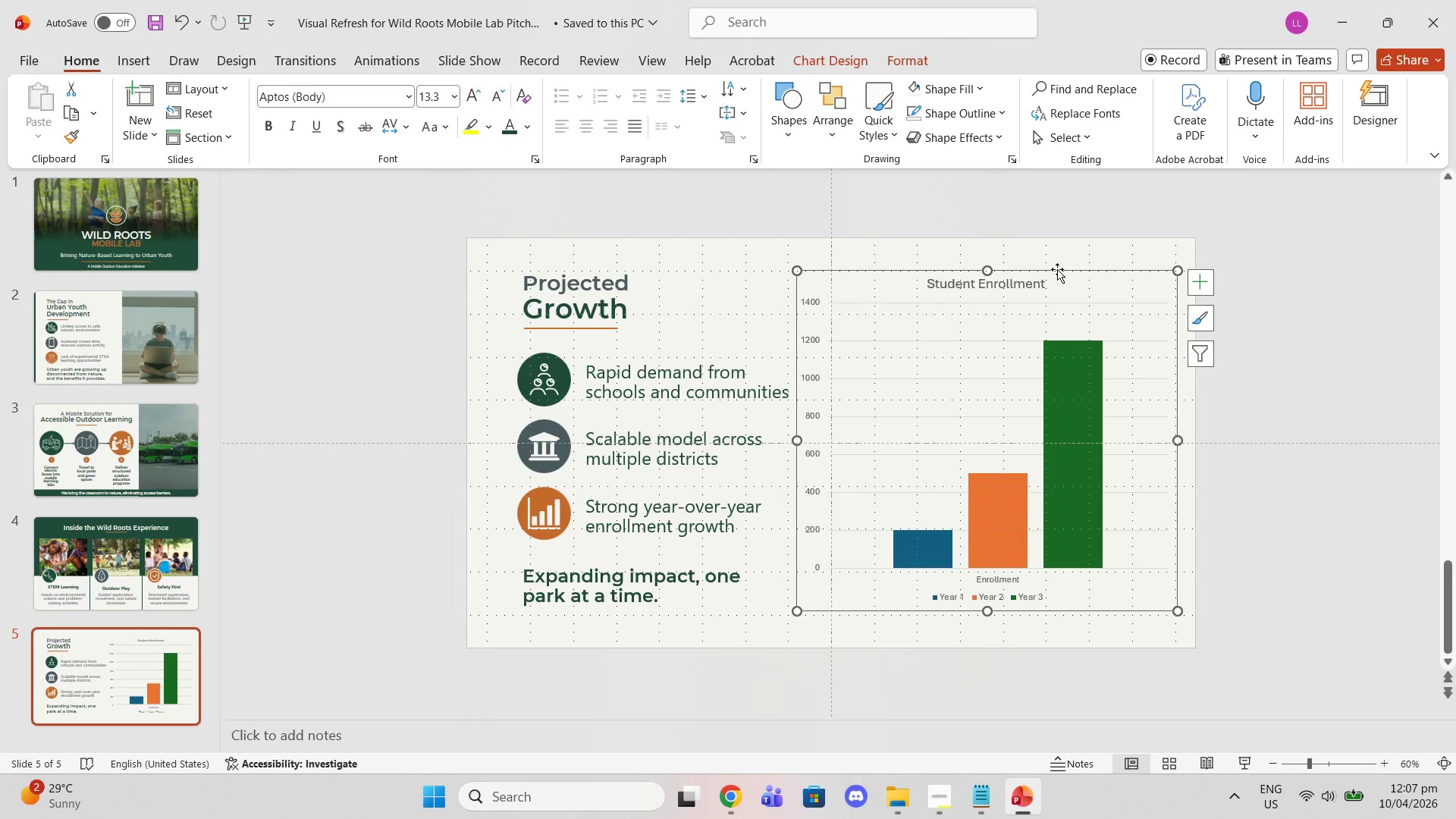 
left_click_drag(start_coordinate=[1057, 269], to_coordinate=[1065, 269])
 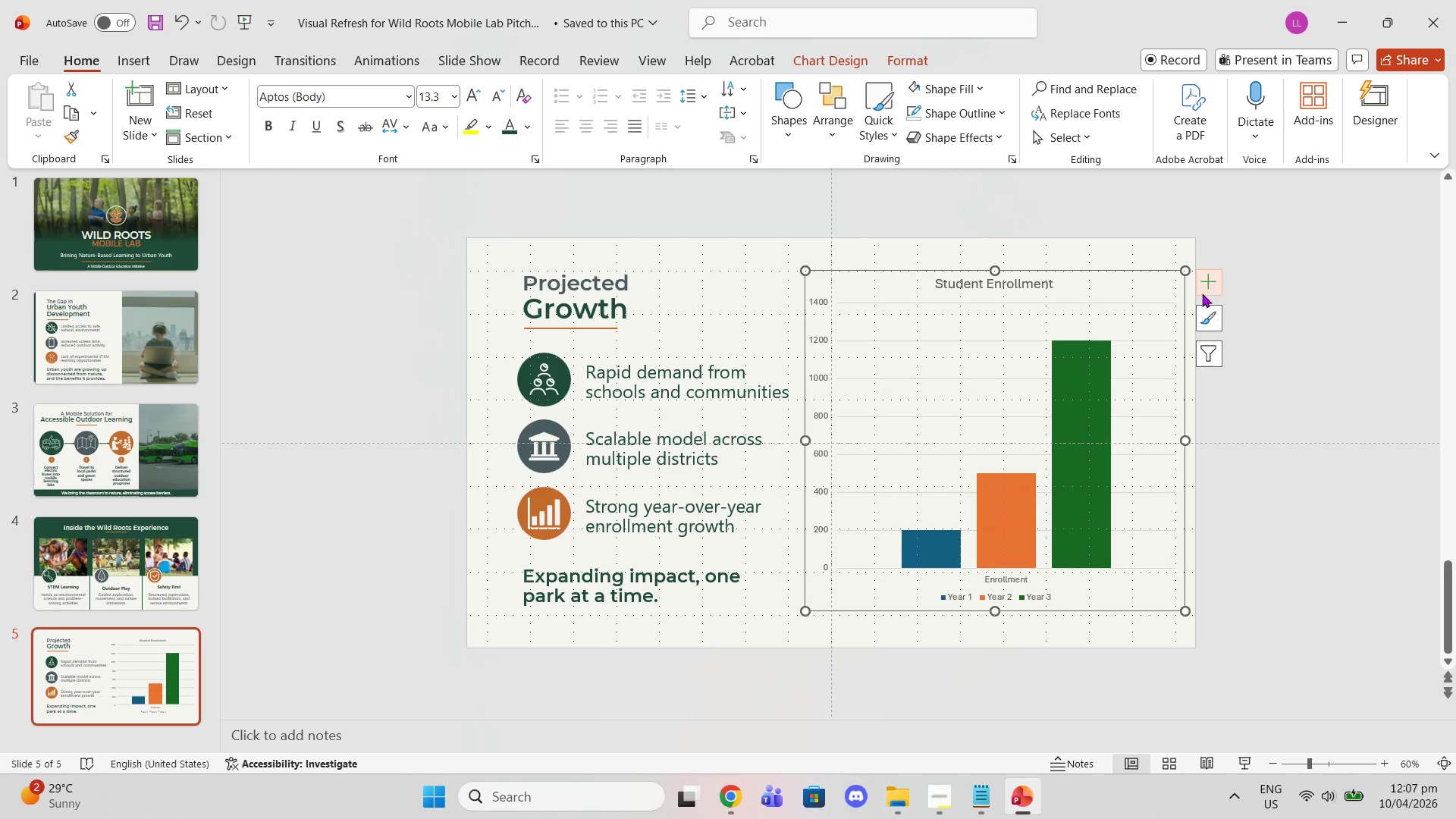 
left_click([1211, 334])
 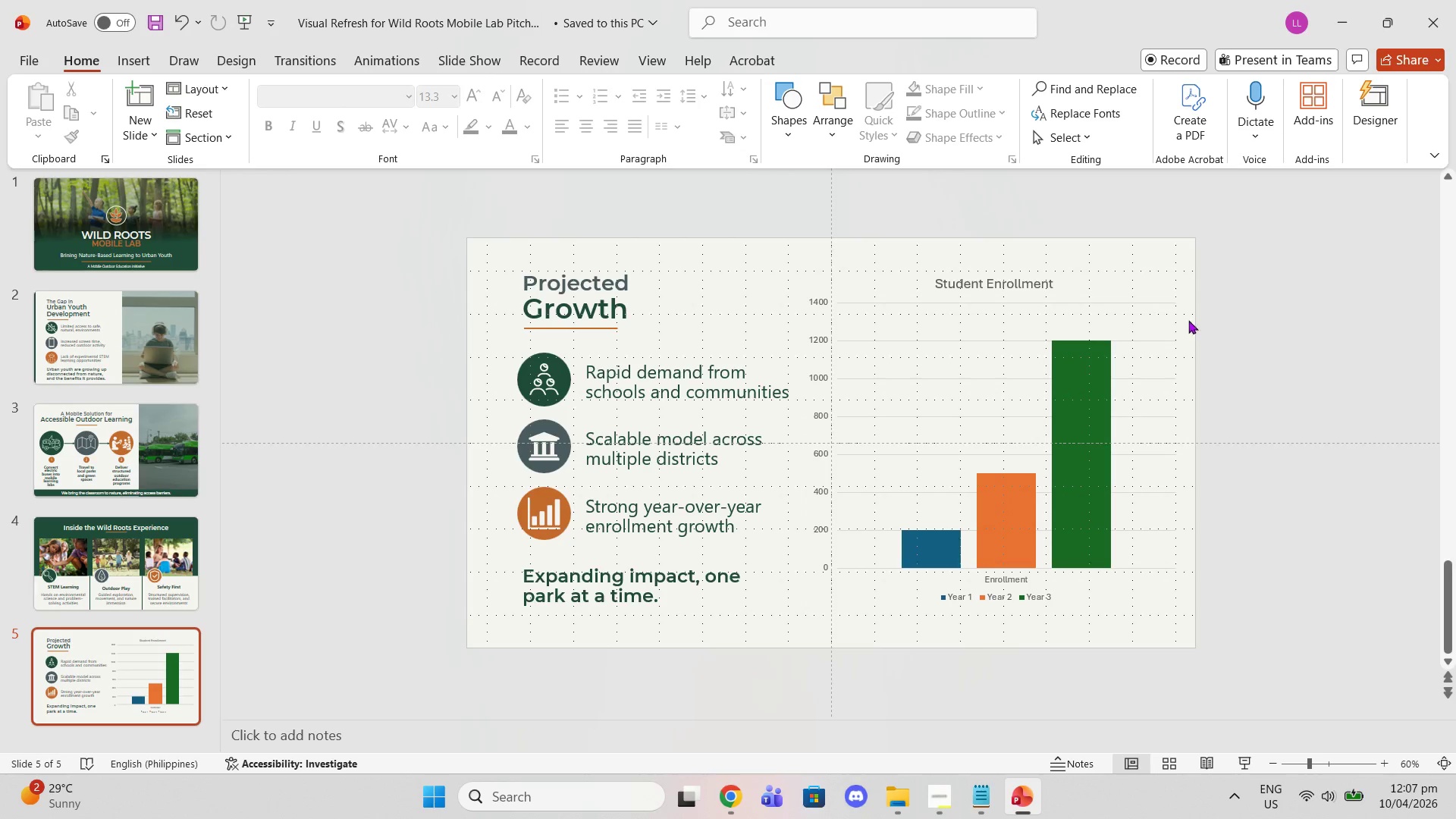 
left_click([1152, 324])
 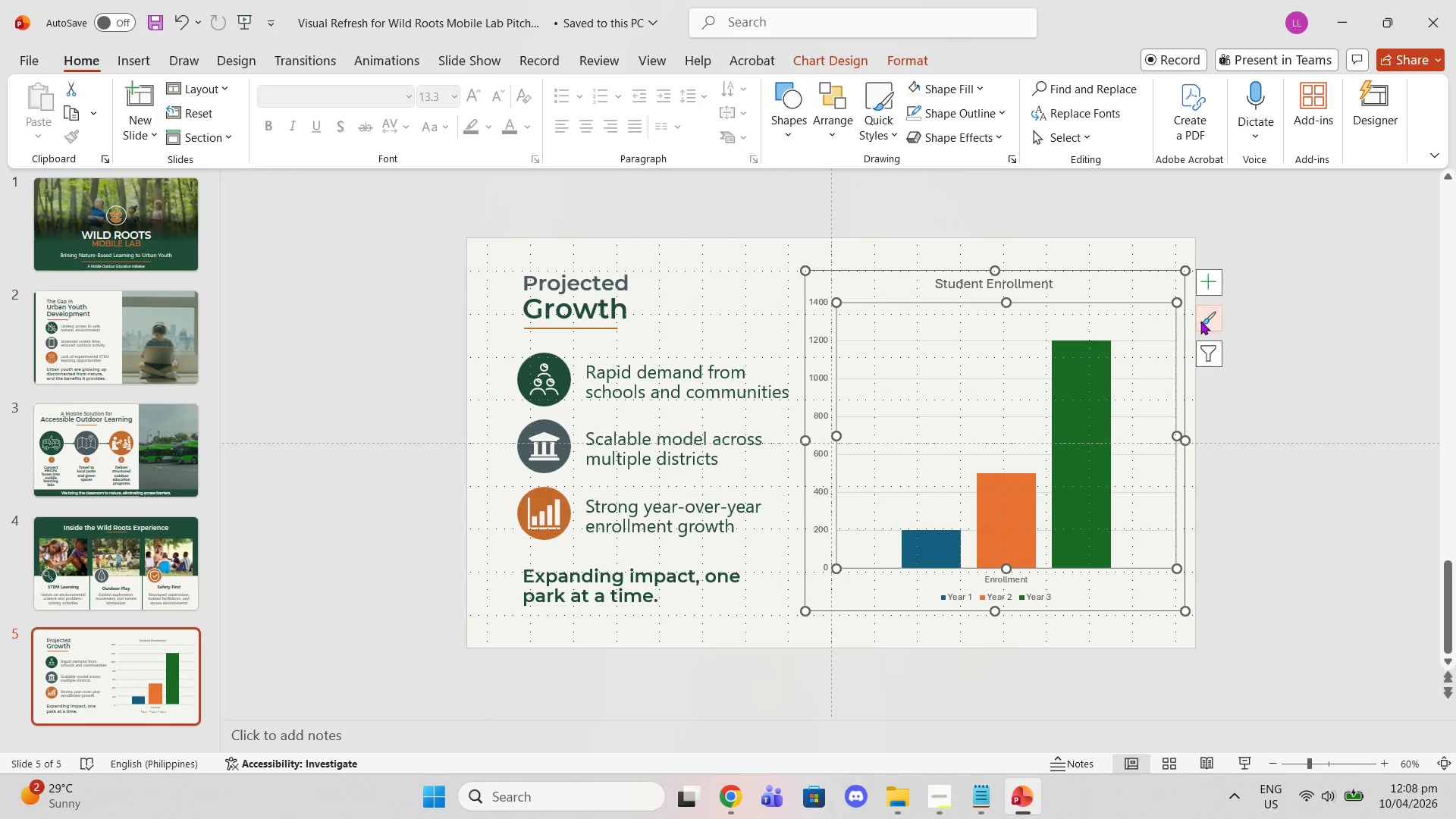 
left_click([1203, 321])
 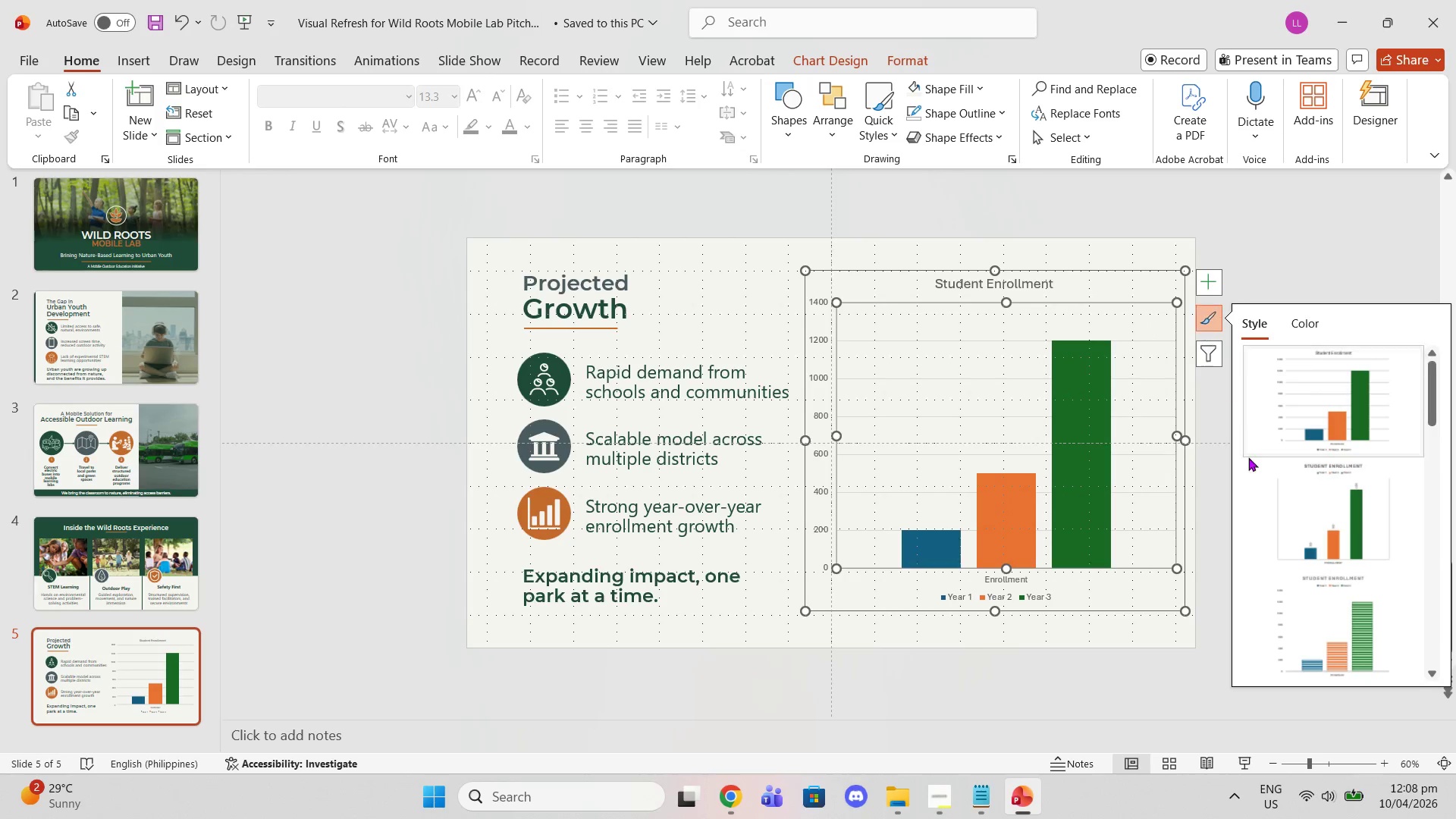 
mouse_move([1392, 579])
 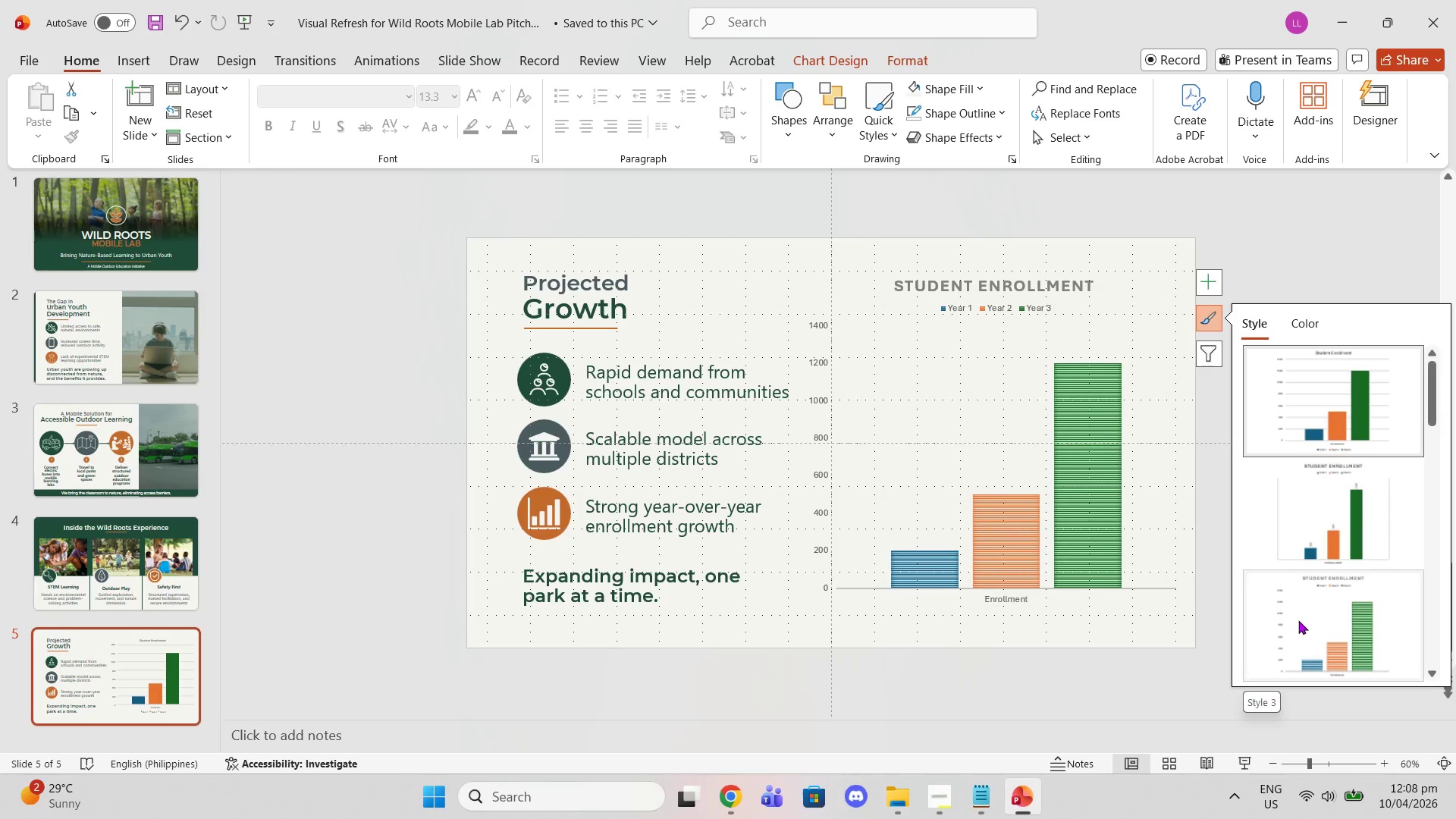 
wait(8.8)
 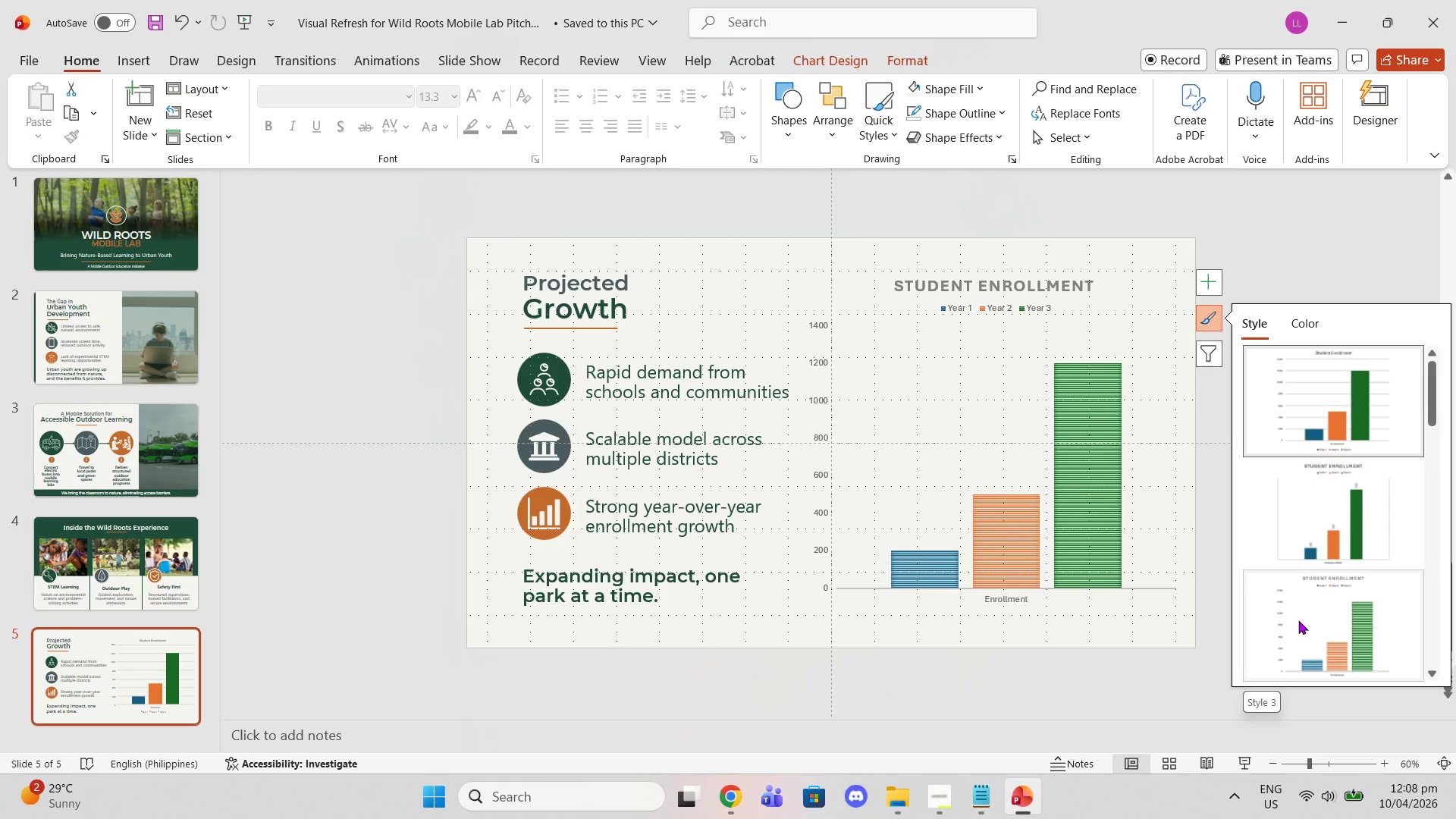 
scroll: coordinate [85, 389], scroll_direction: up, amount: 2.0
 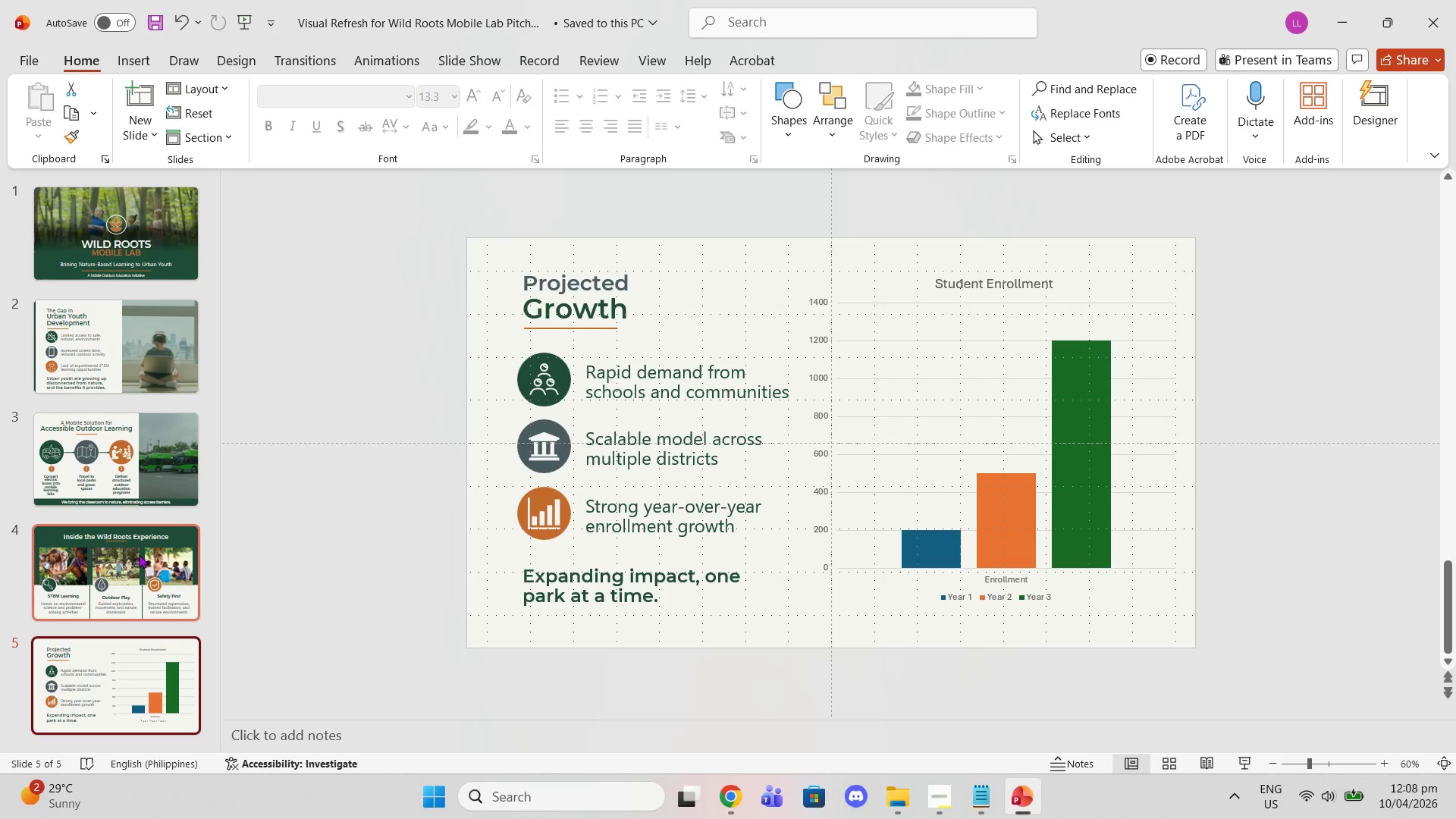 
left_click([139, 554])
 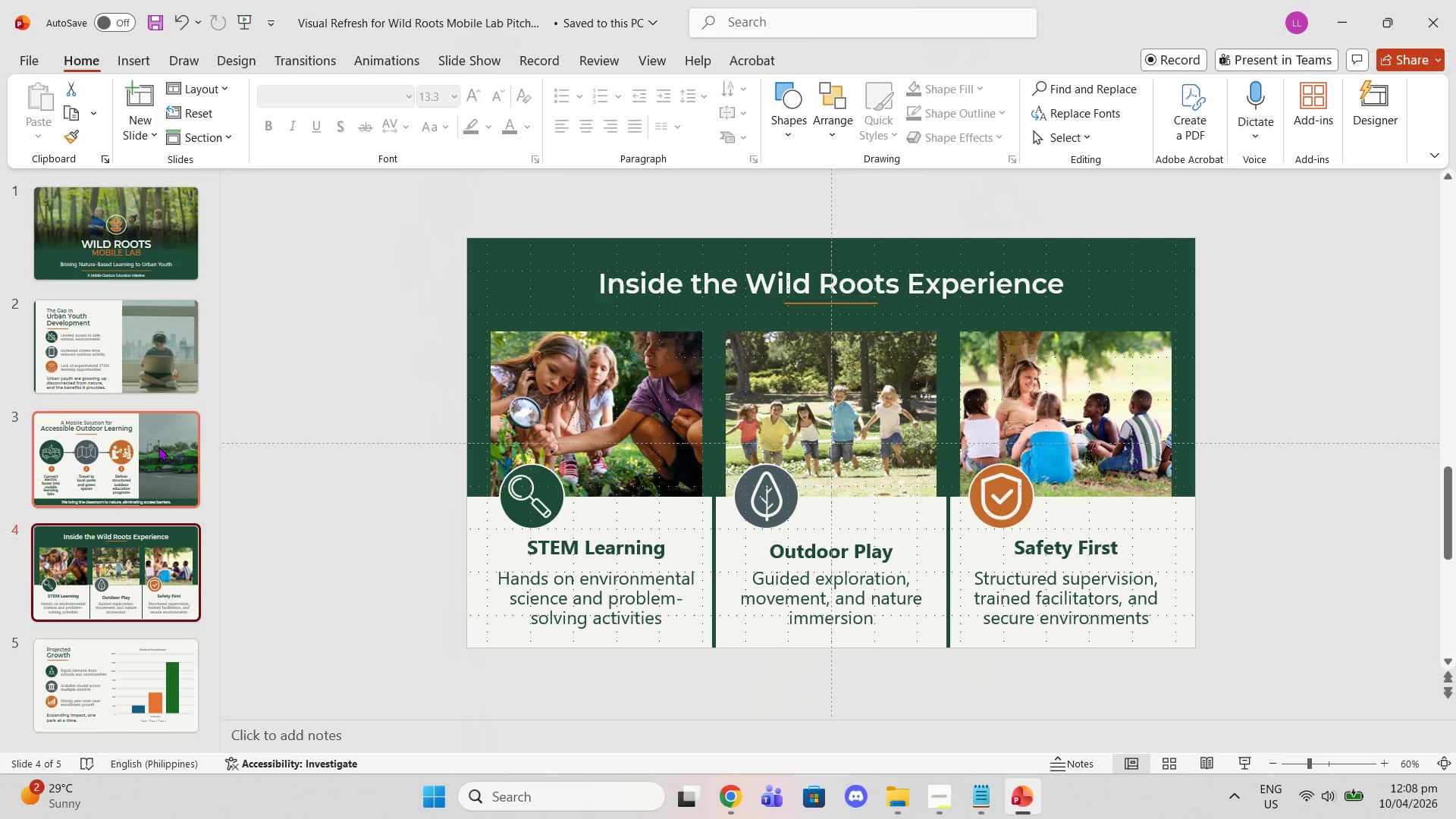 
left_click([158, 447])
 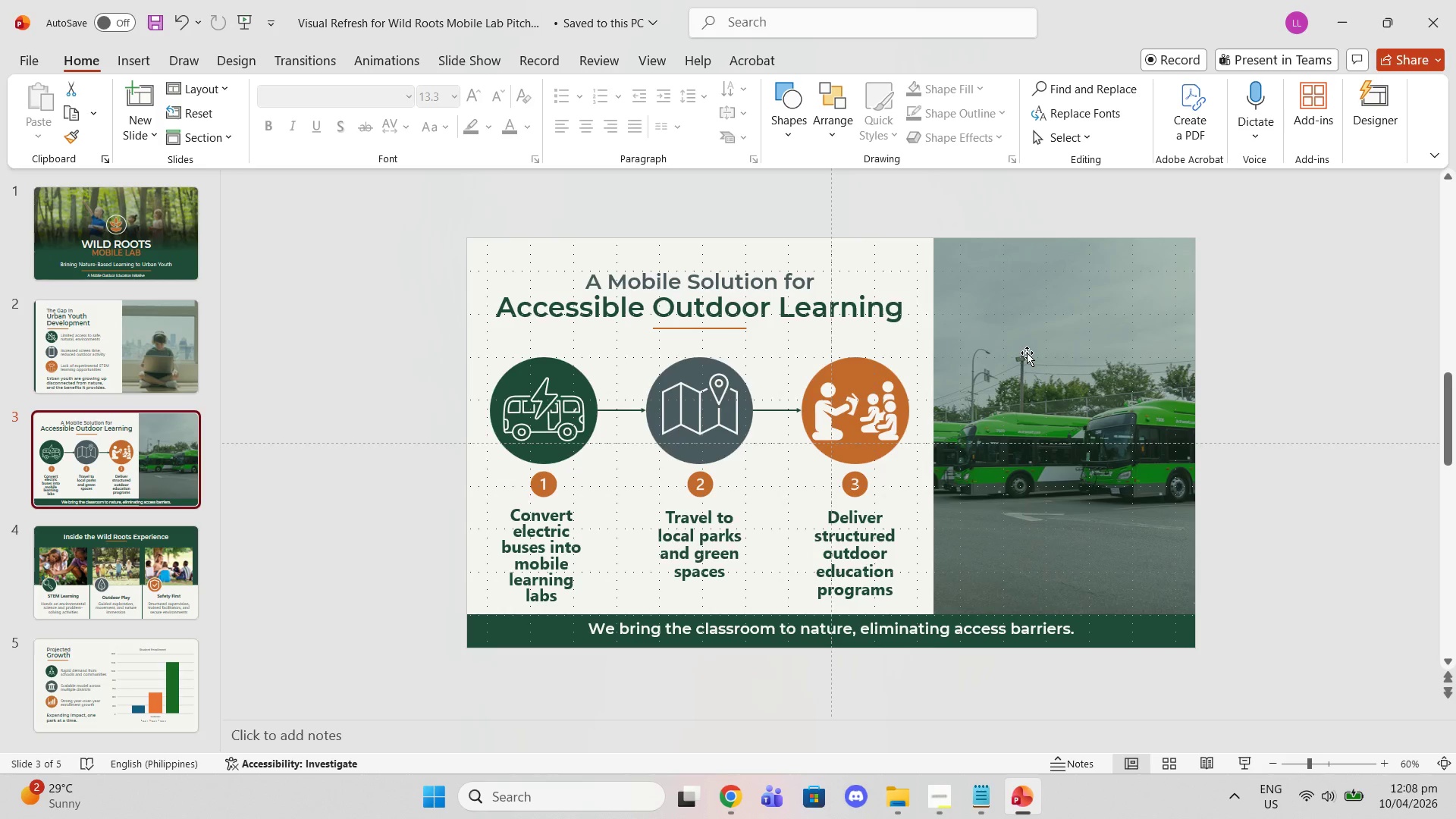 
left_click([1050, 348])
 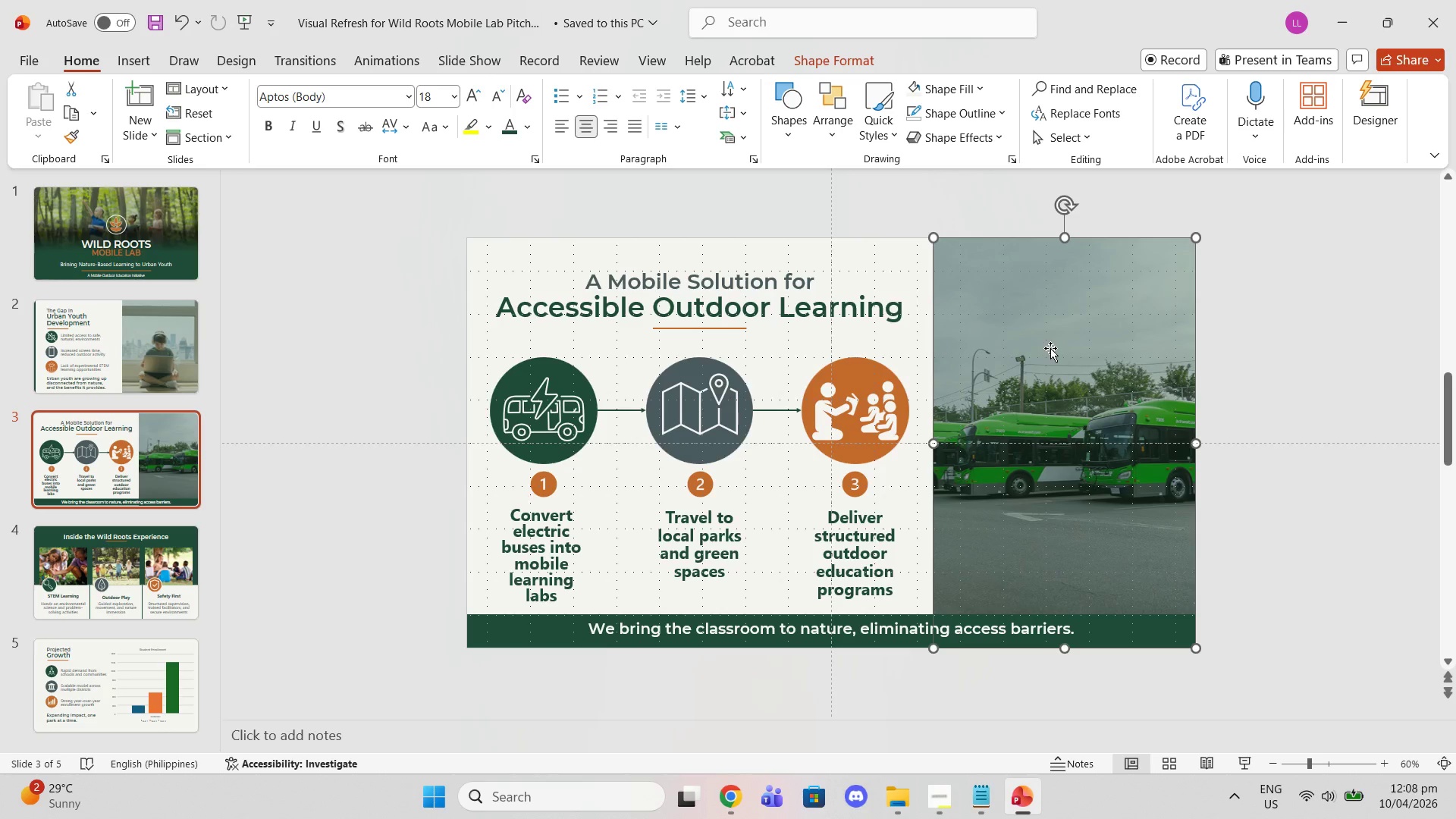 
key(Control+C)
 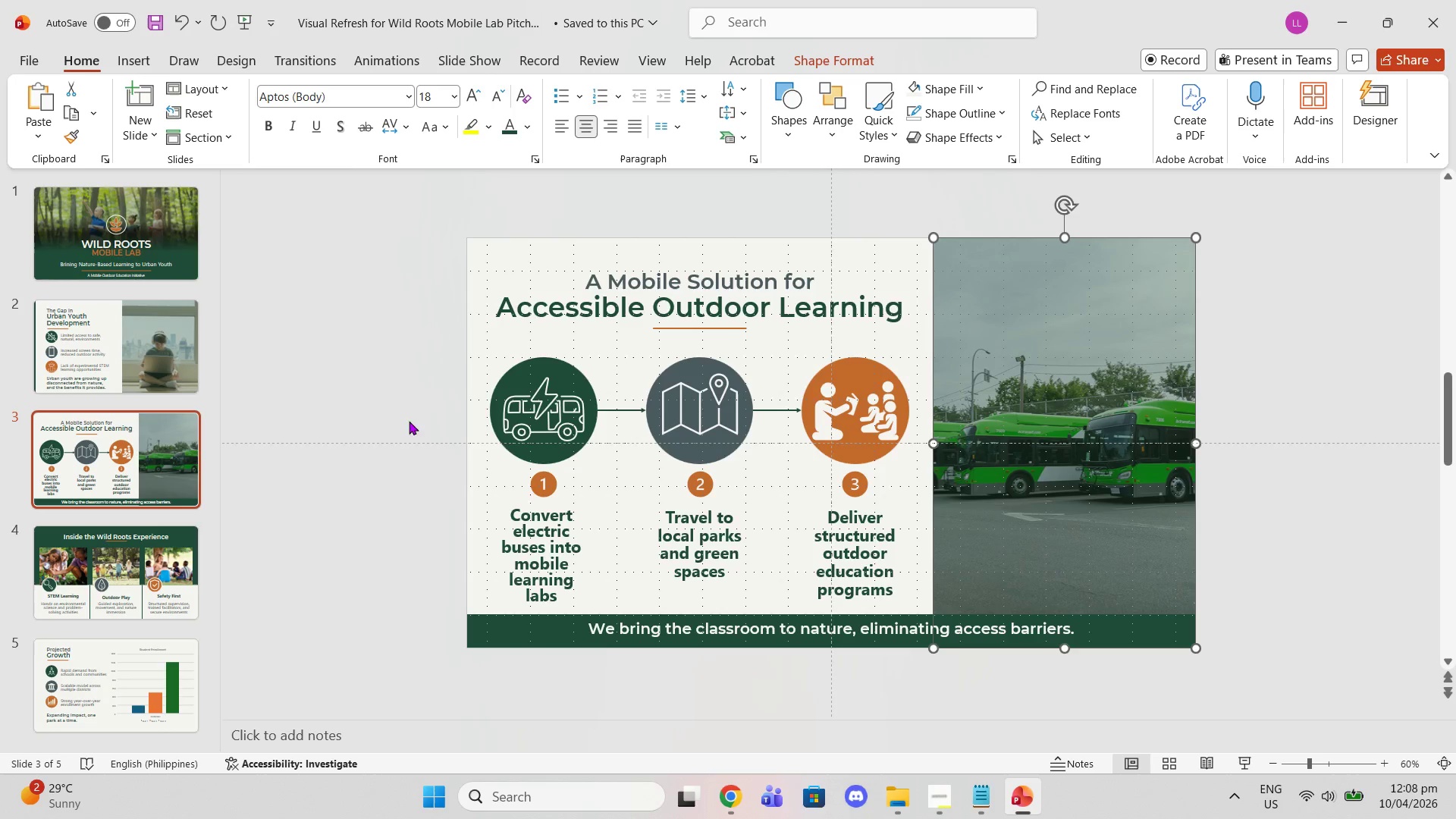 
left_click([93, 566])
 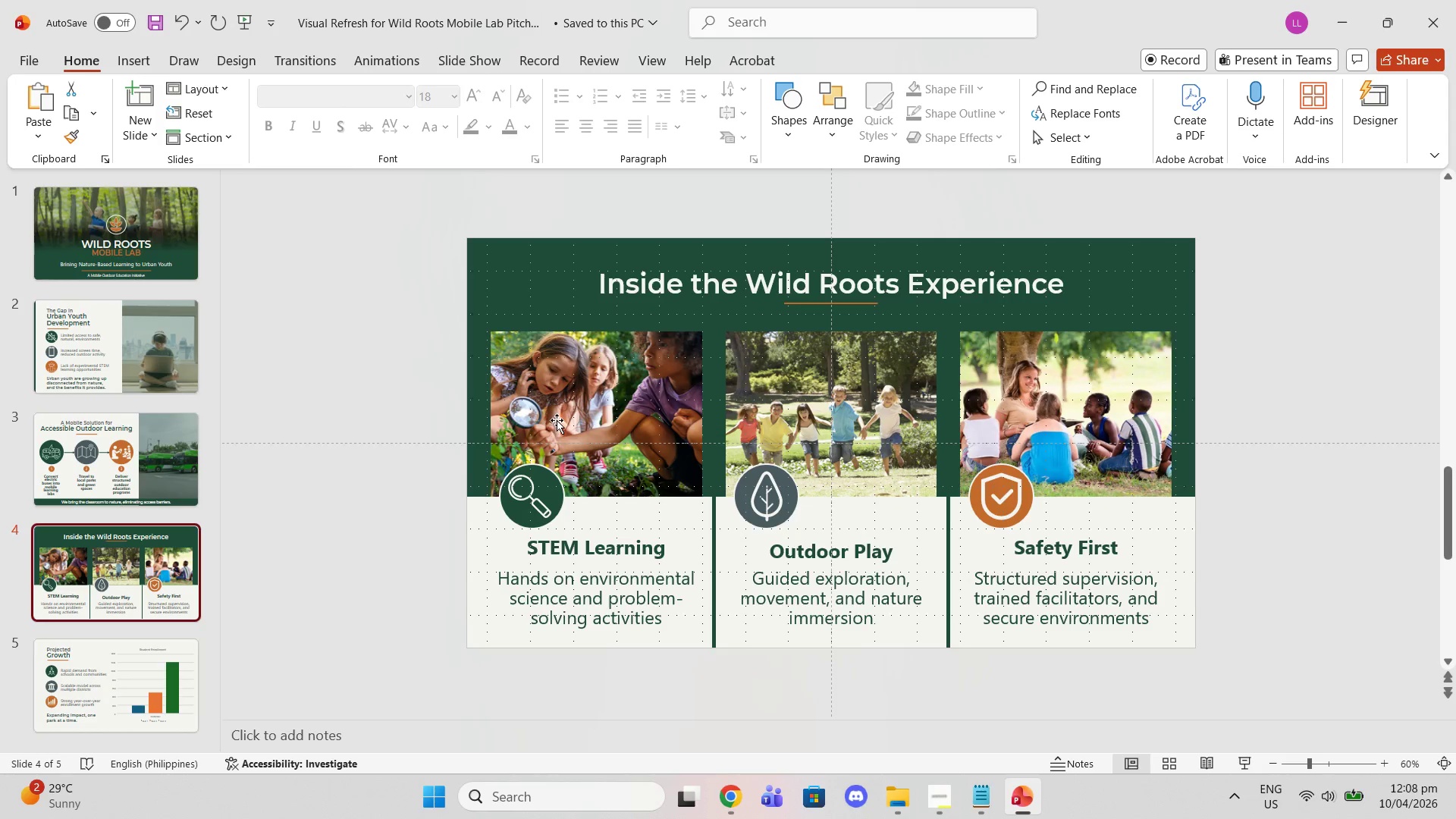 
left_click([557, 420])
 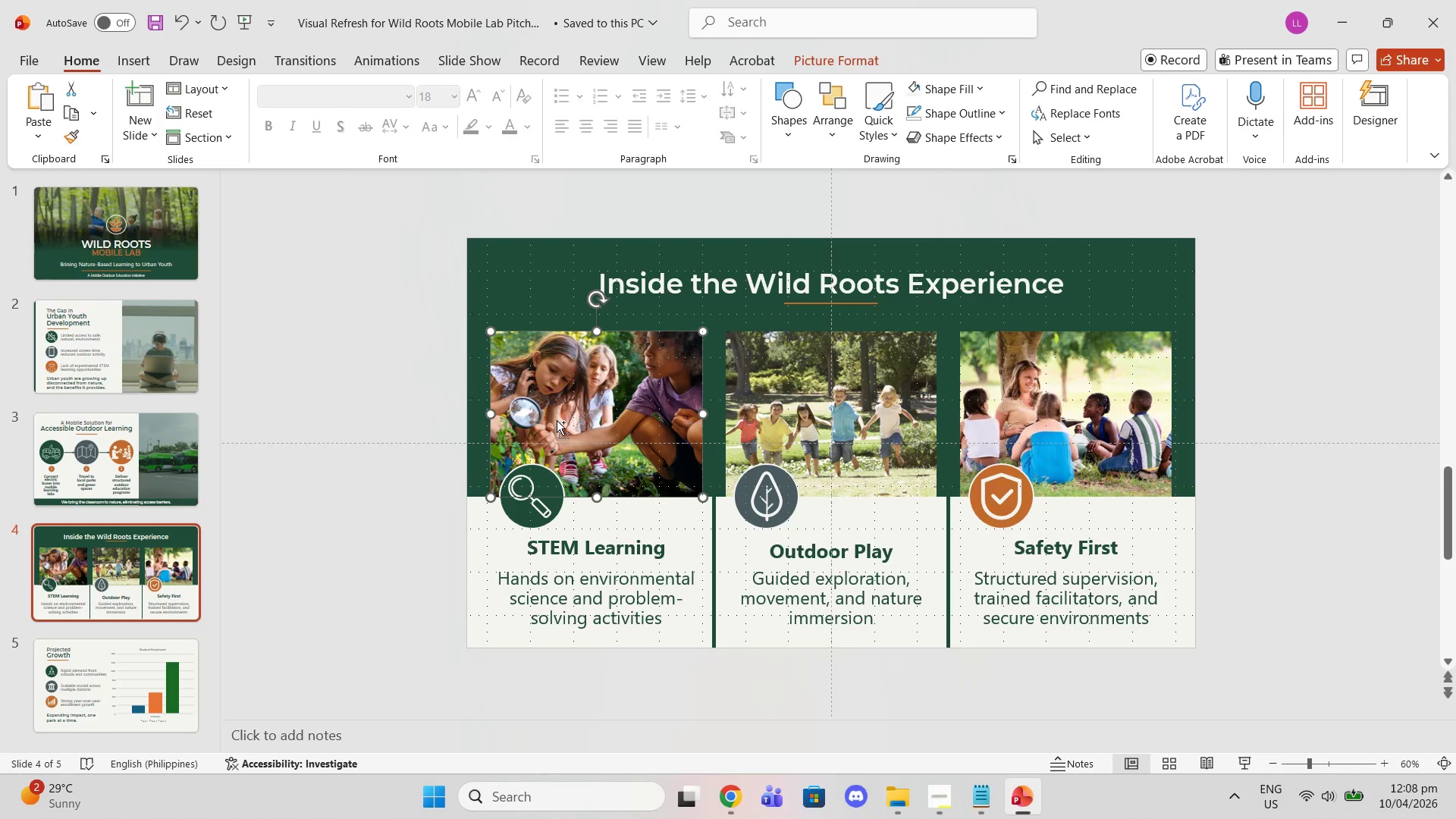 
key(Control+V)
 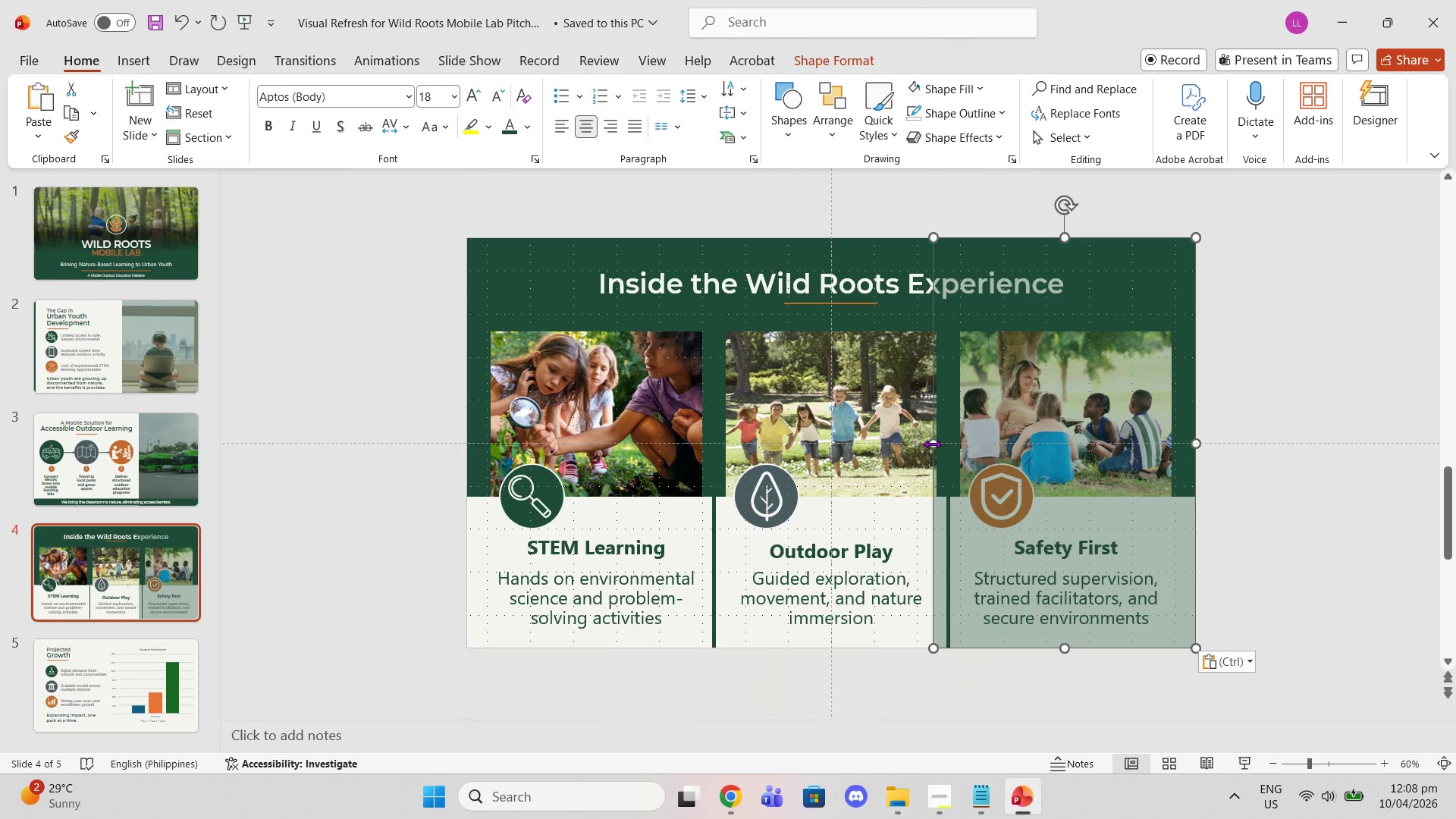 
left_click_drag(start_coordinate=[933, 442], to_coordinate=[959, 438])
 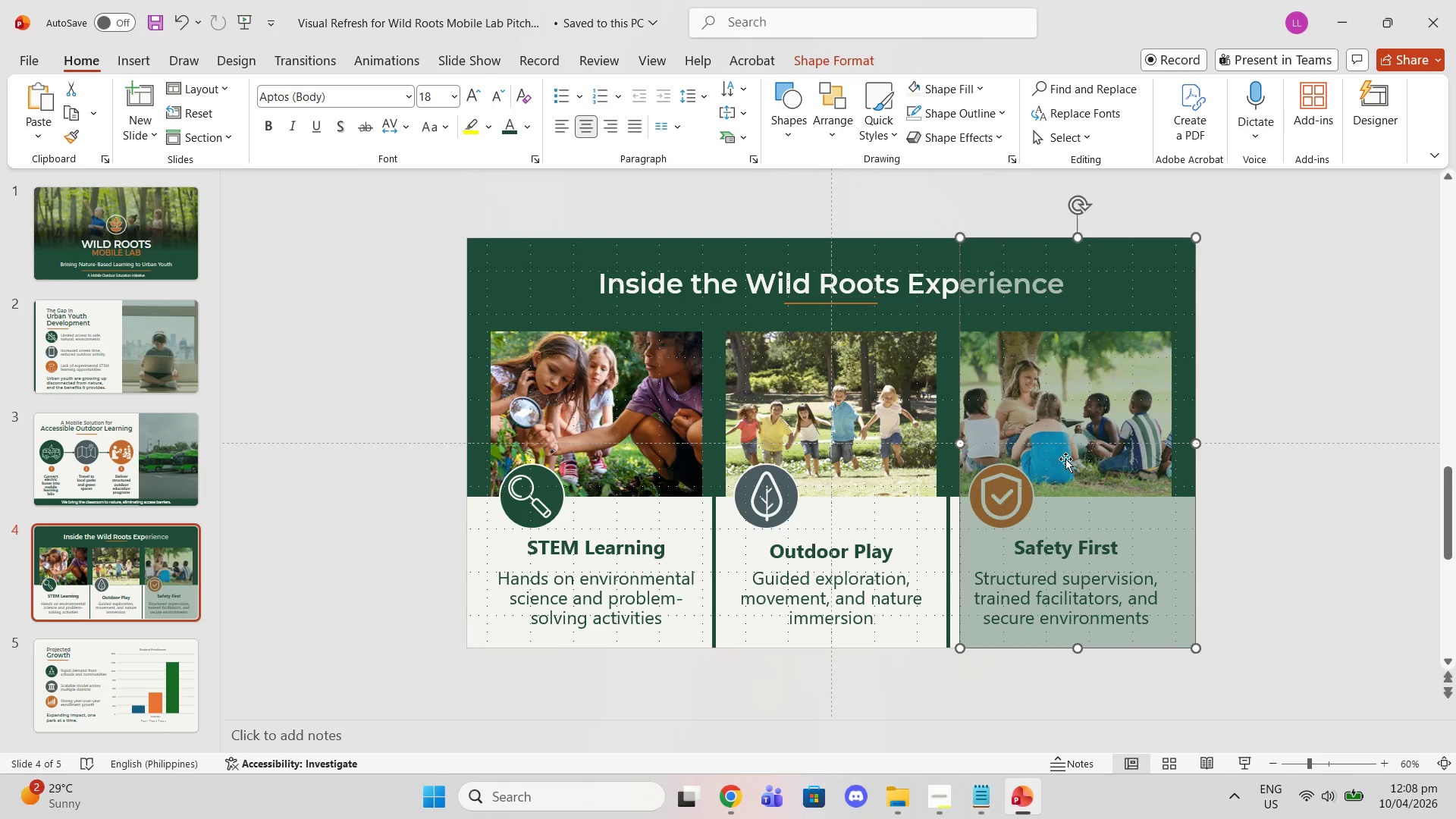 
key(Delete)